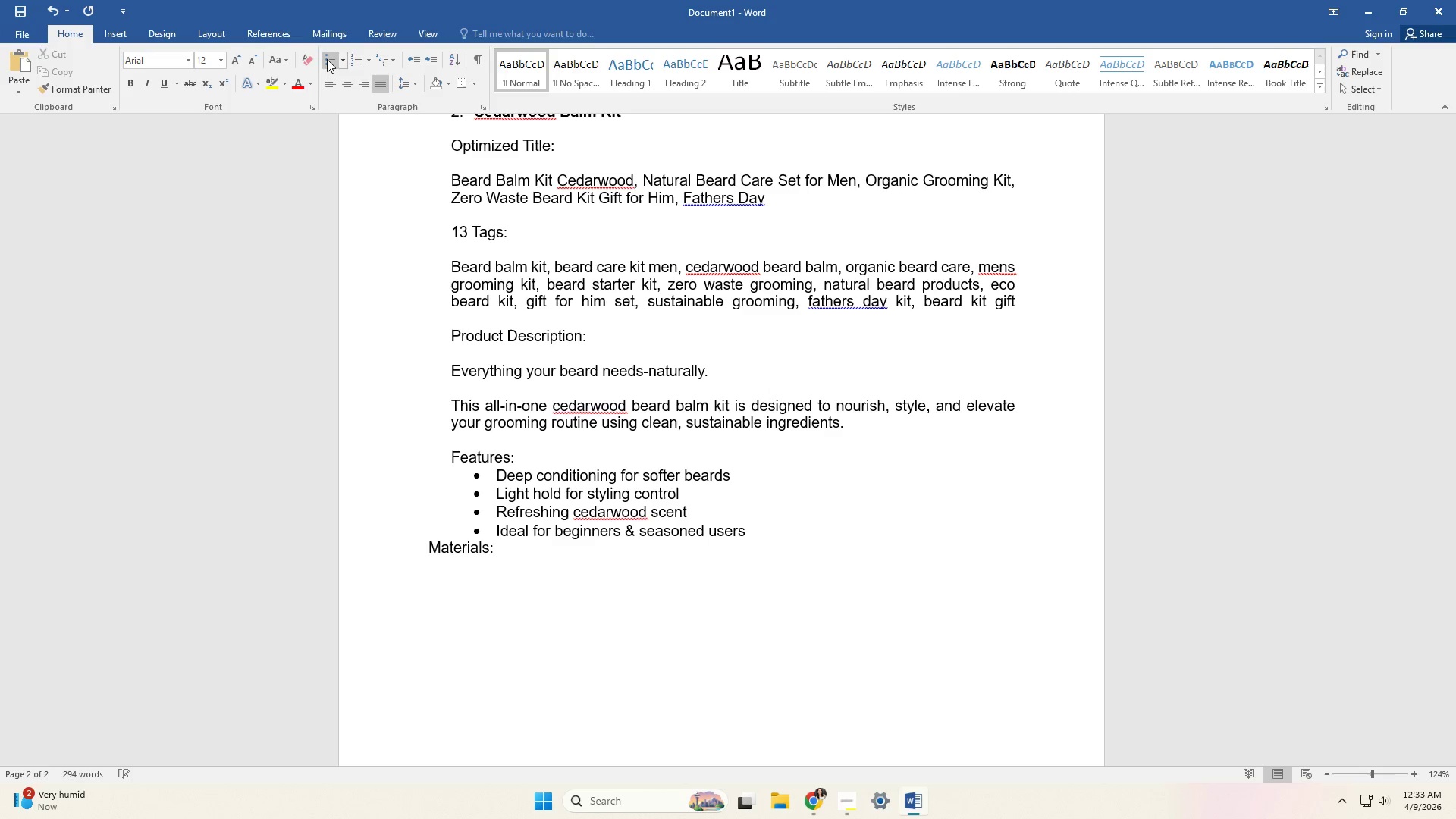 
key(Enter)
 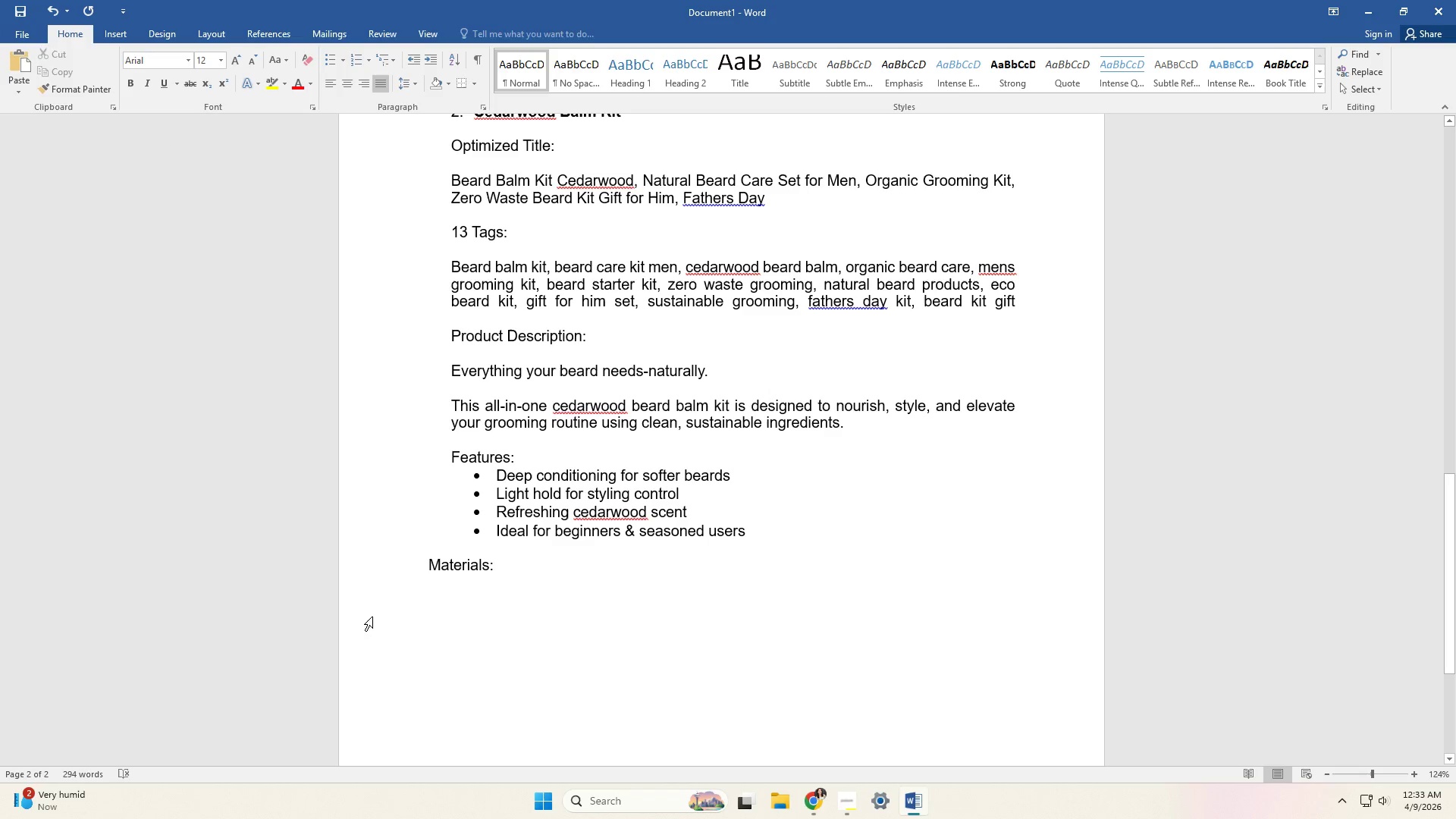 
left_click_drag(start_coordinate=[434, 557], to_coordinate=[544, 569])
 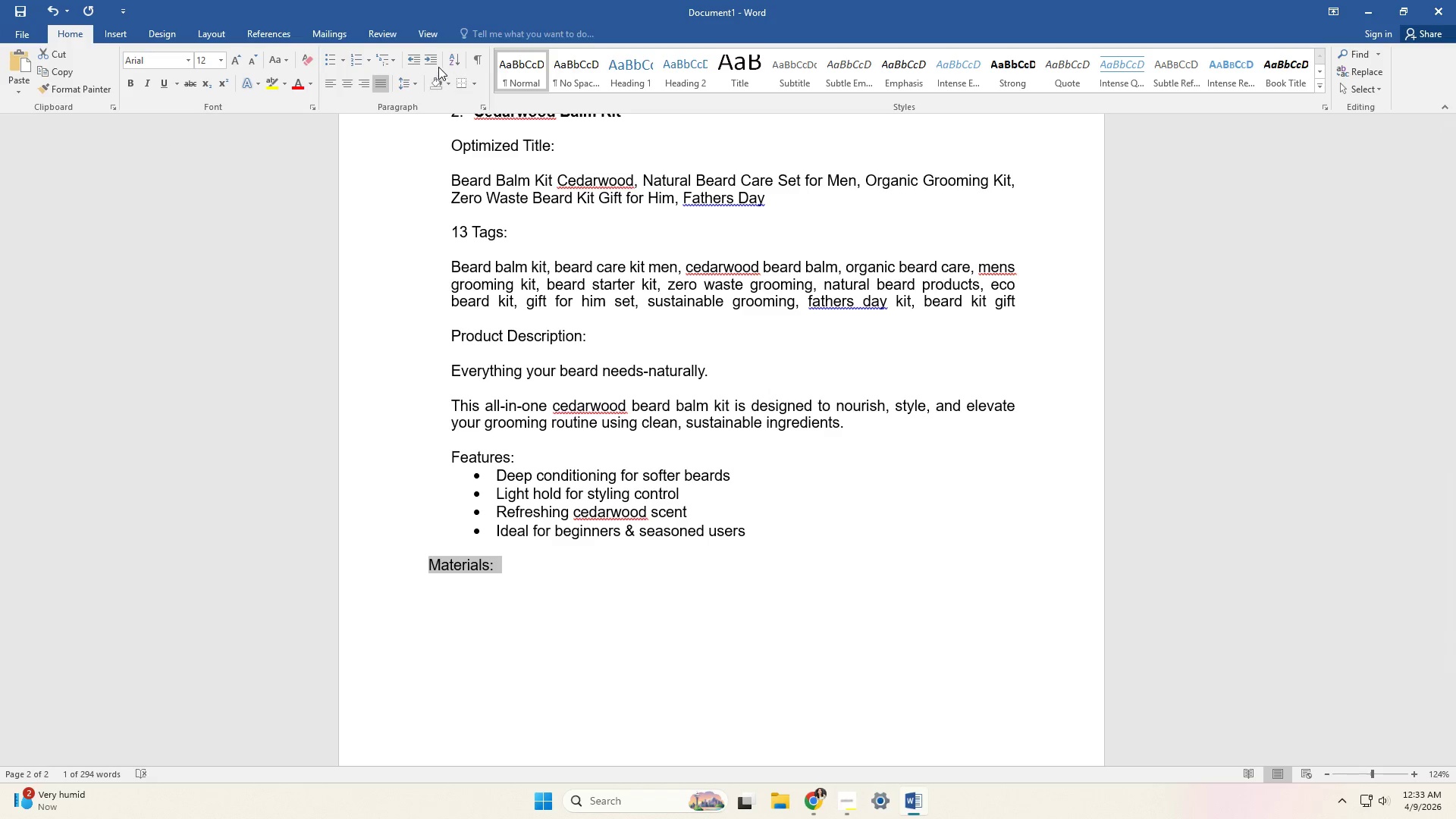 
left_click([437, 64])
 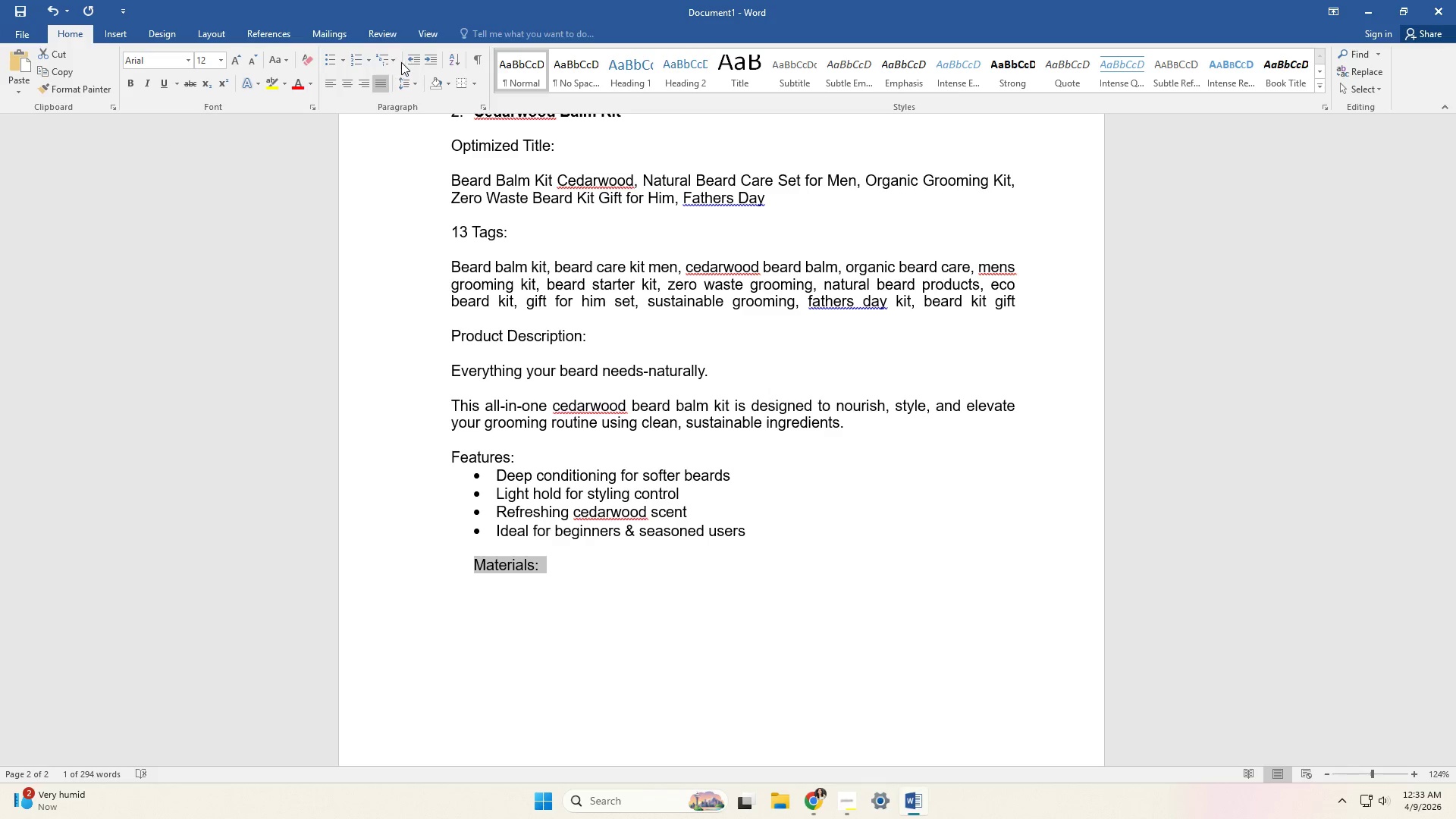 
double_click([406, 59])
 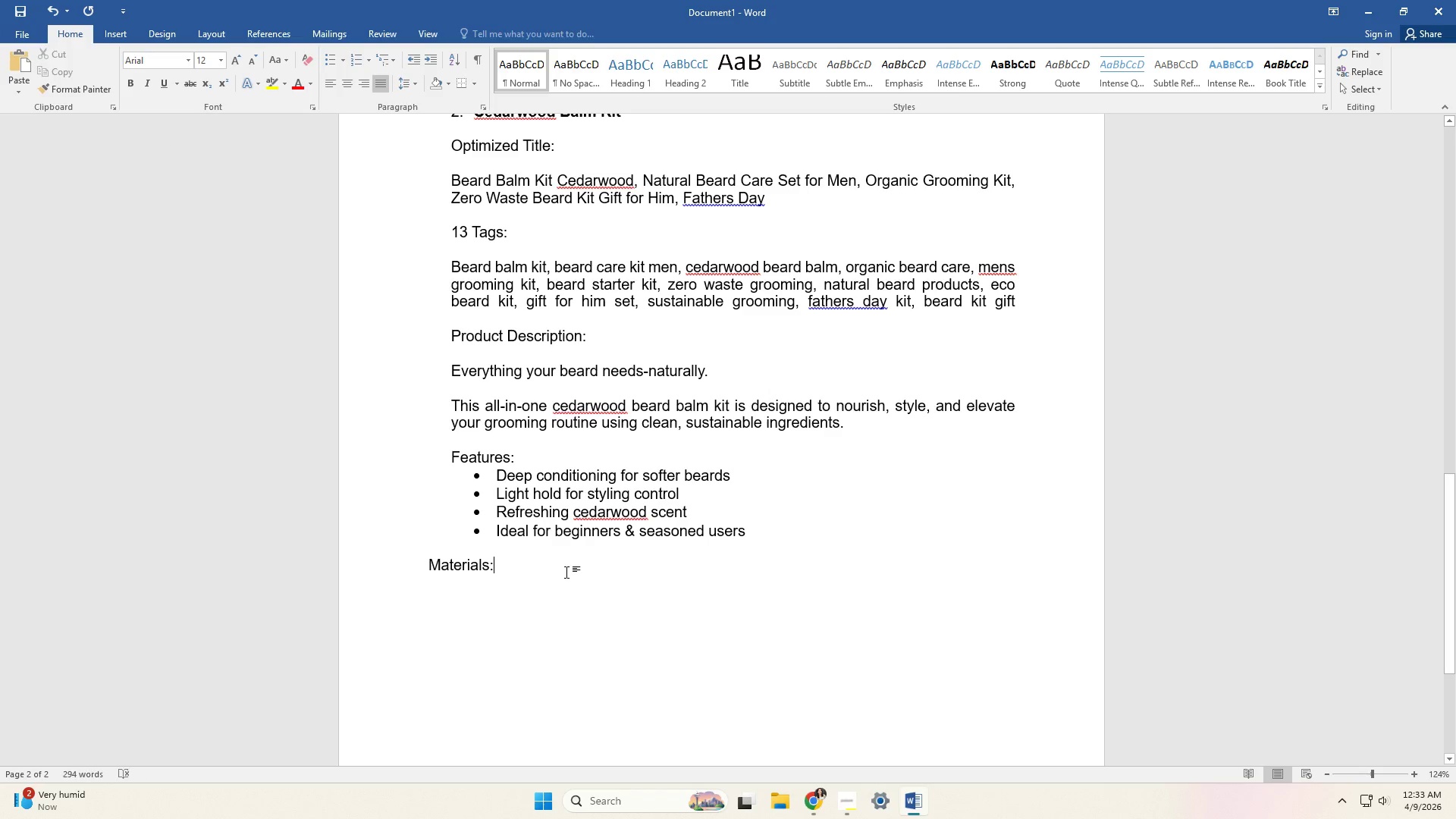 
left_click_drag(start_coordinate=[560, 570], to_coordinate=[367, 563])
 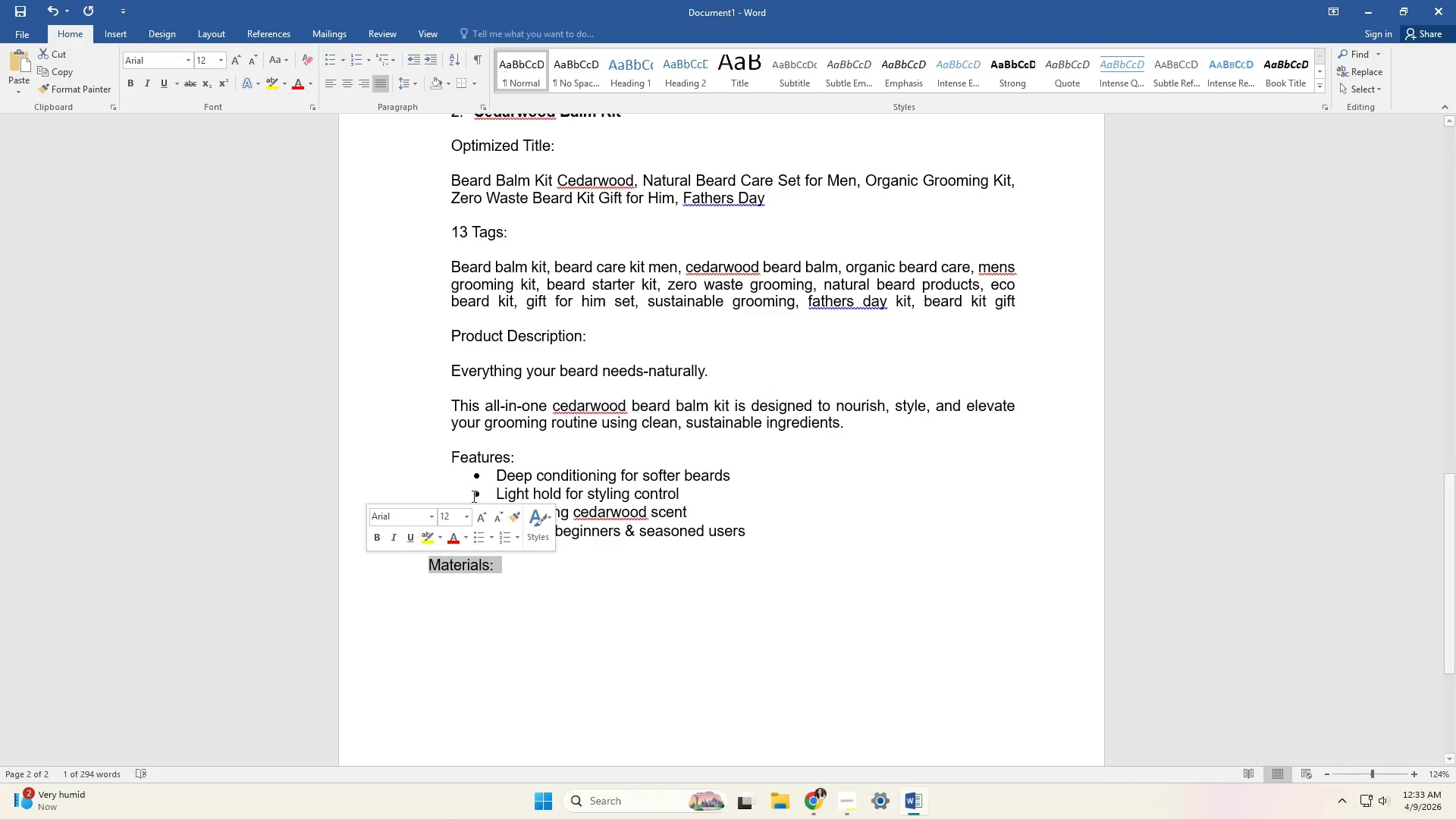 
key(Backspace)
 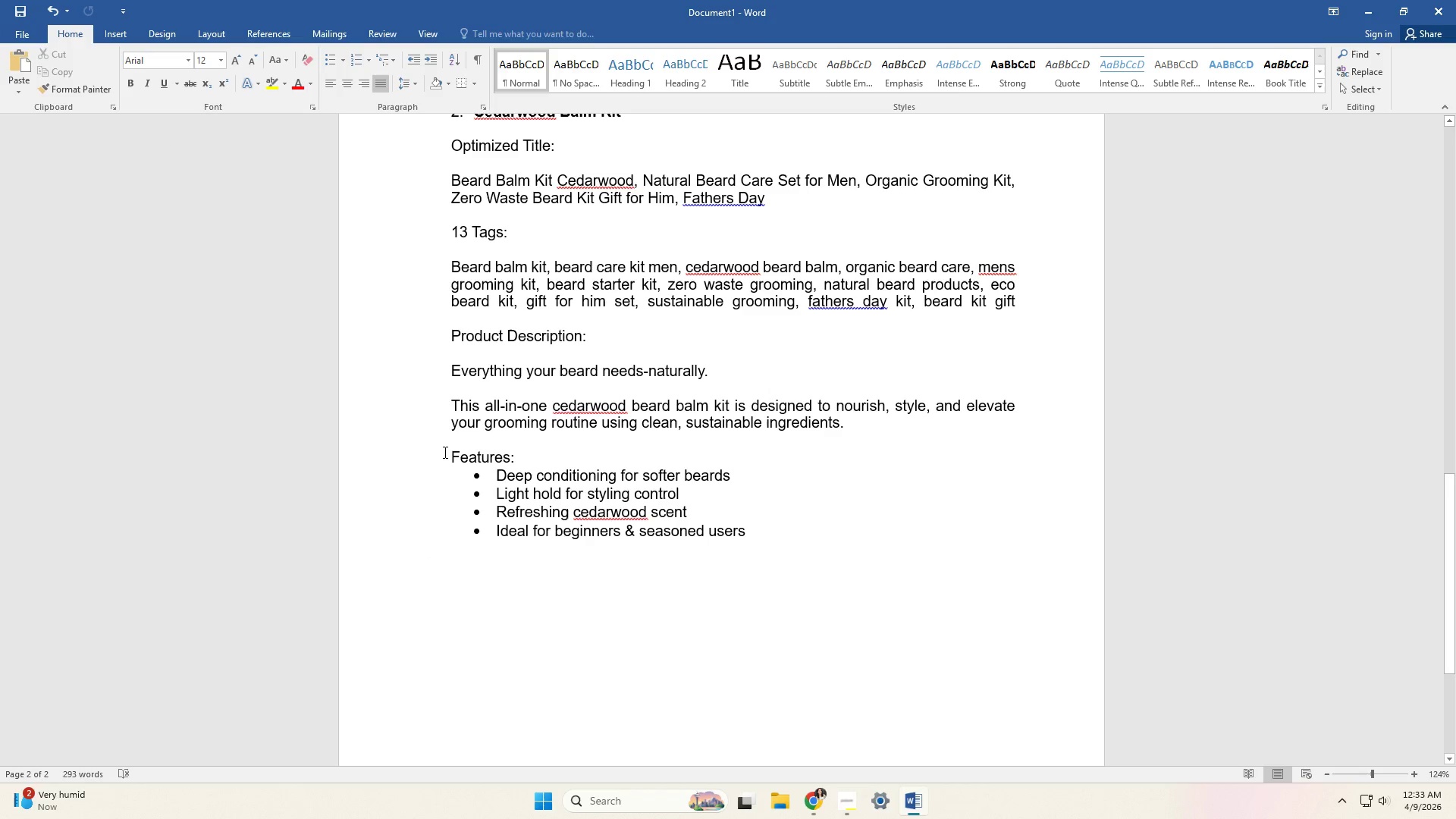 
left_click_drag(start_coordinate=[444, 456], to_coordinate=[751, 482])
 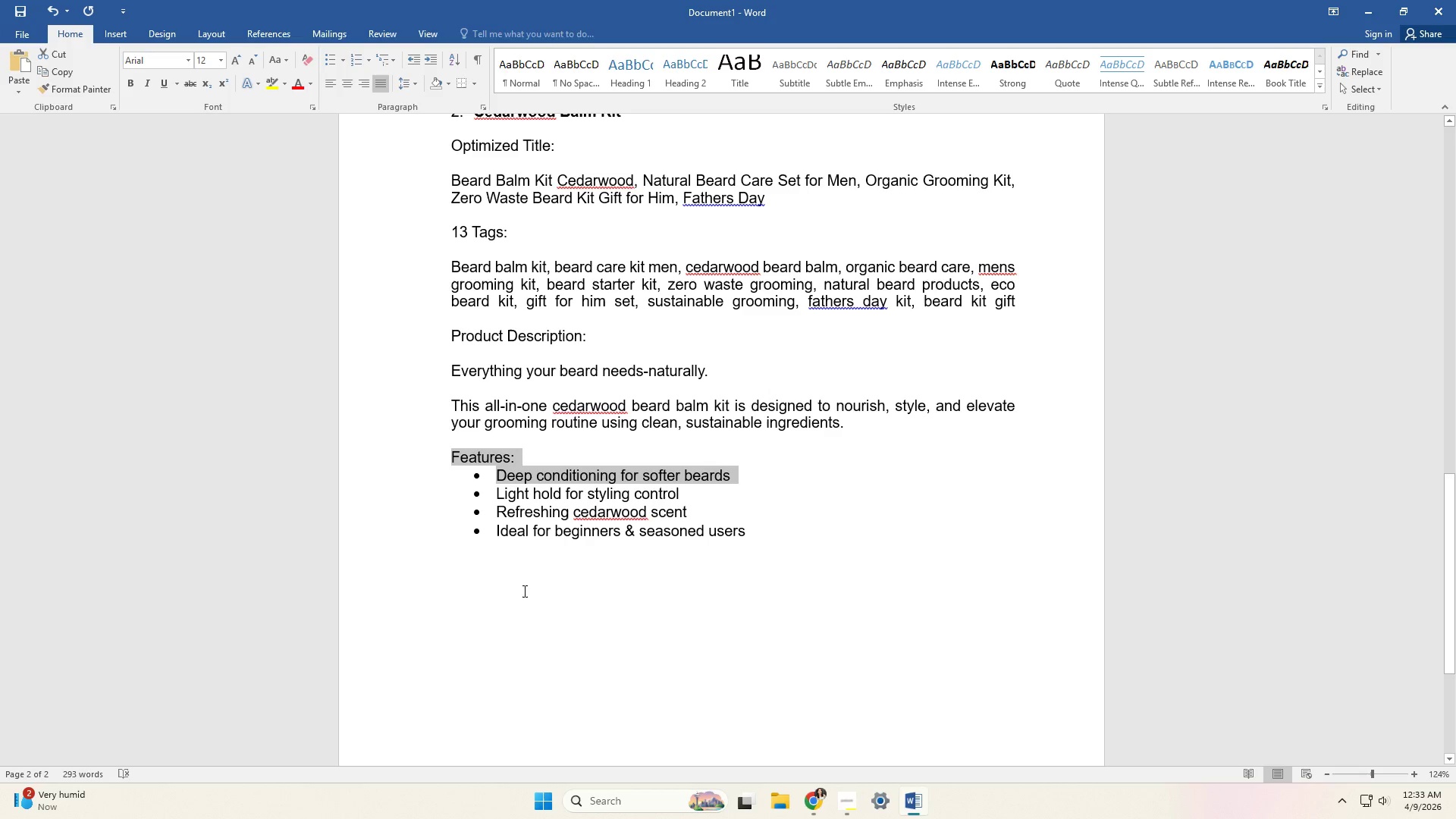 
key(Control+ControlLeft)
 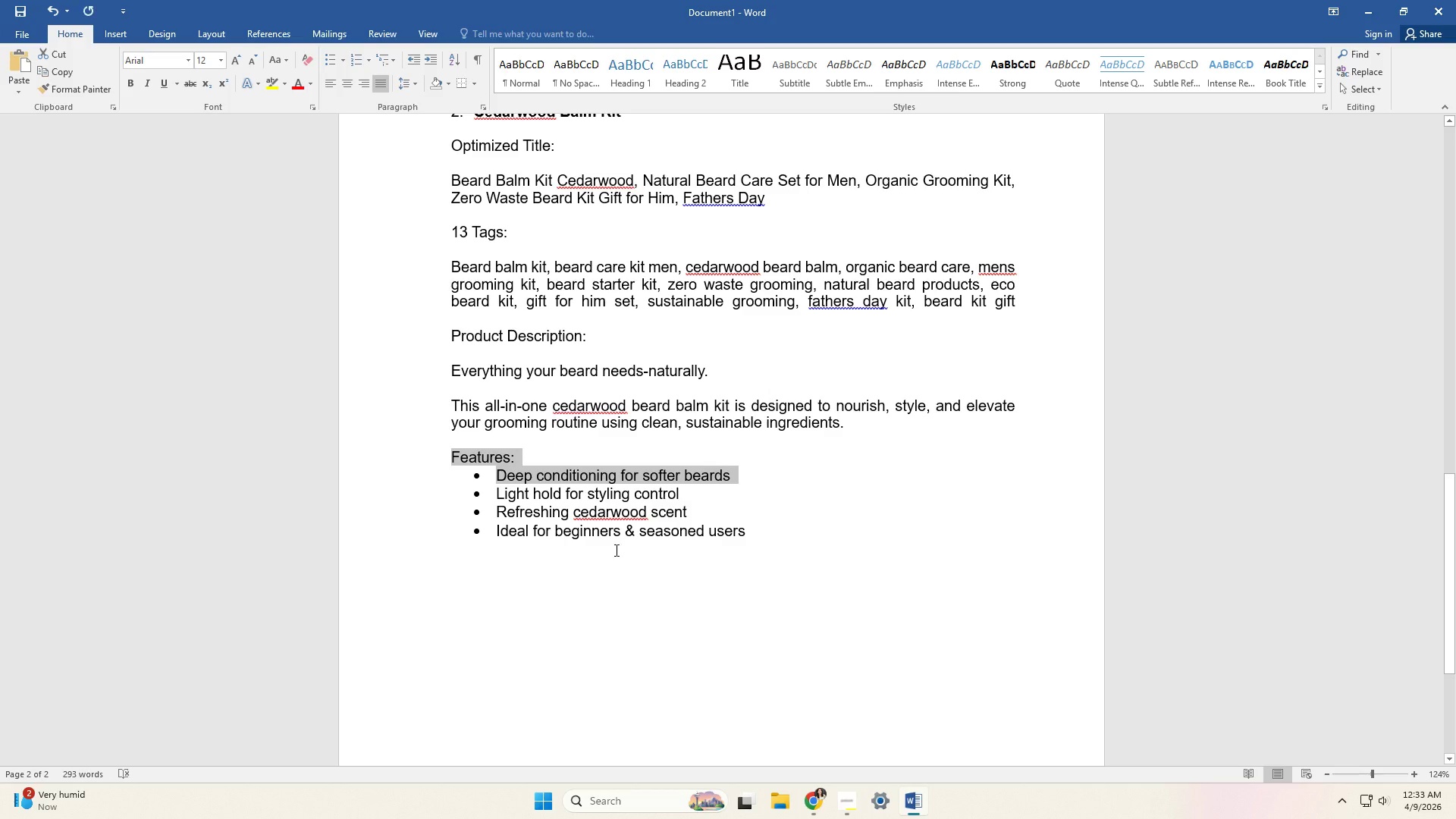 
key(Control+C)
 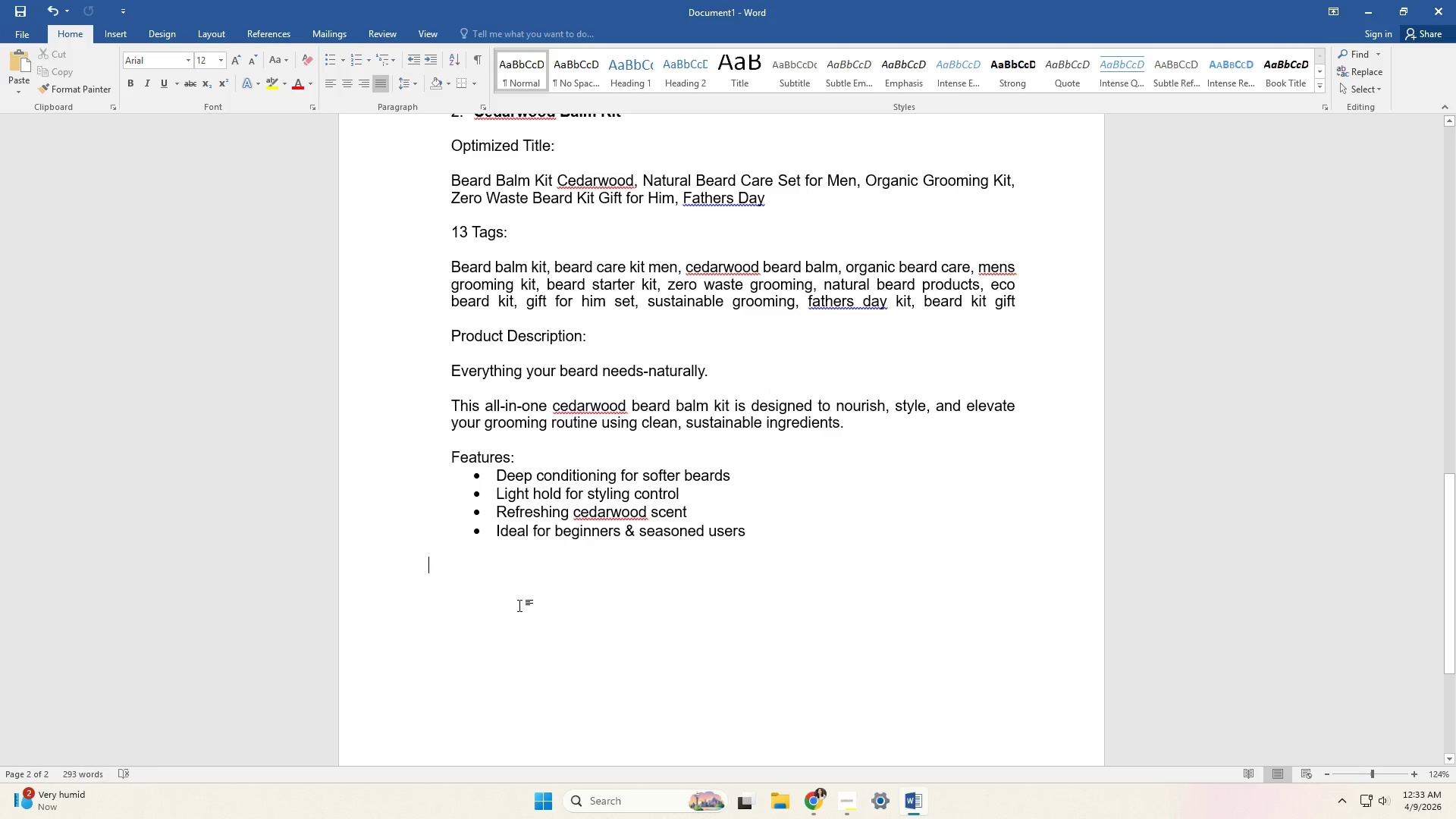 
key(Control+V)
 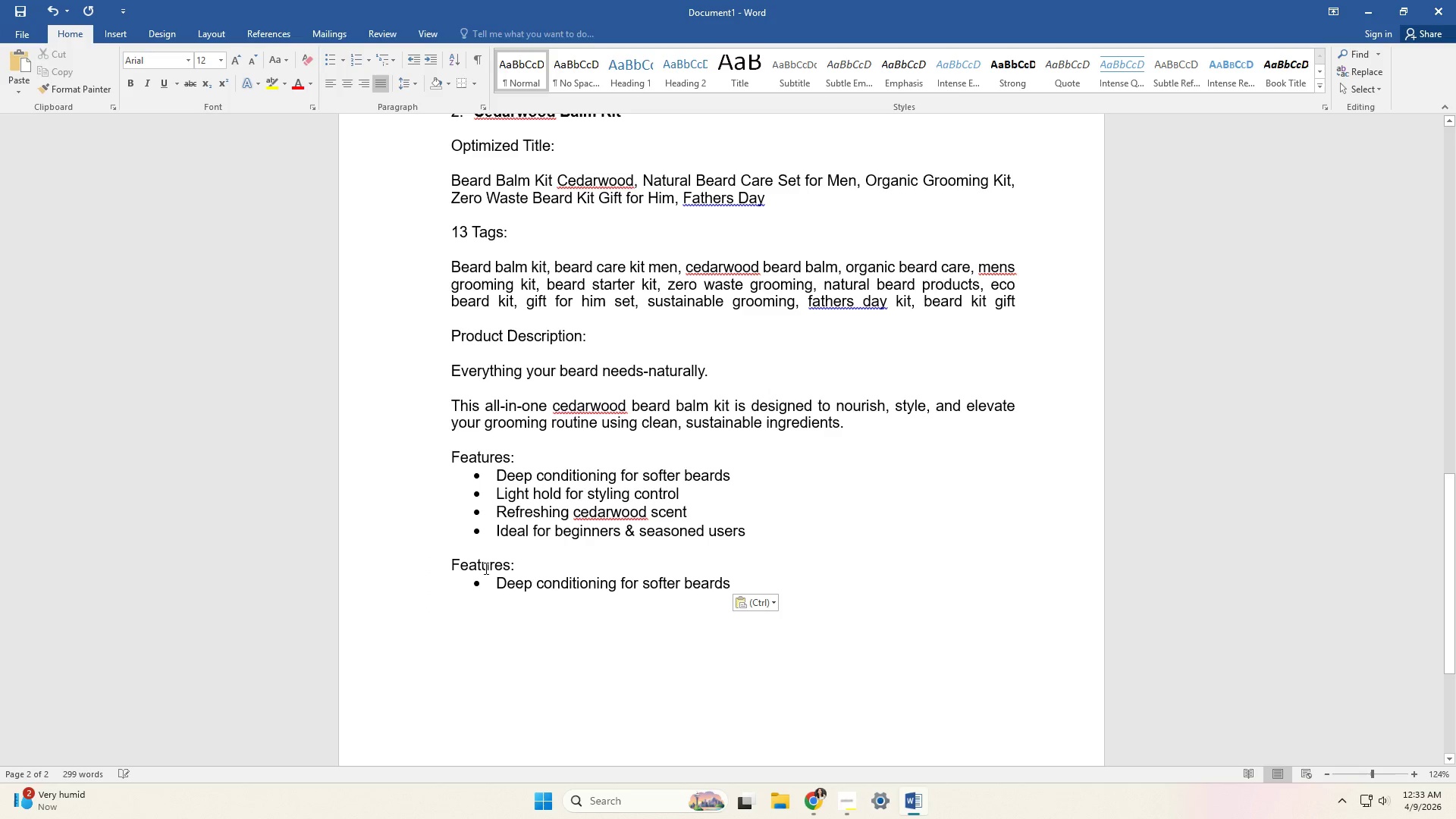 
left_click([486, 568])
 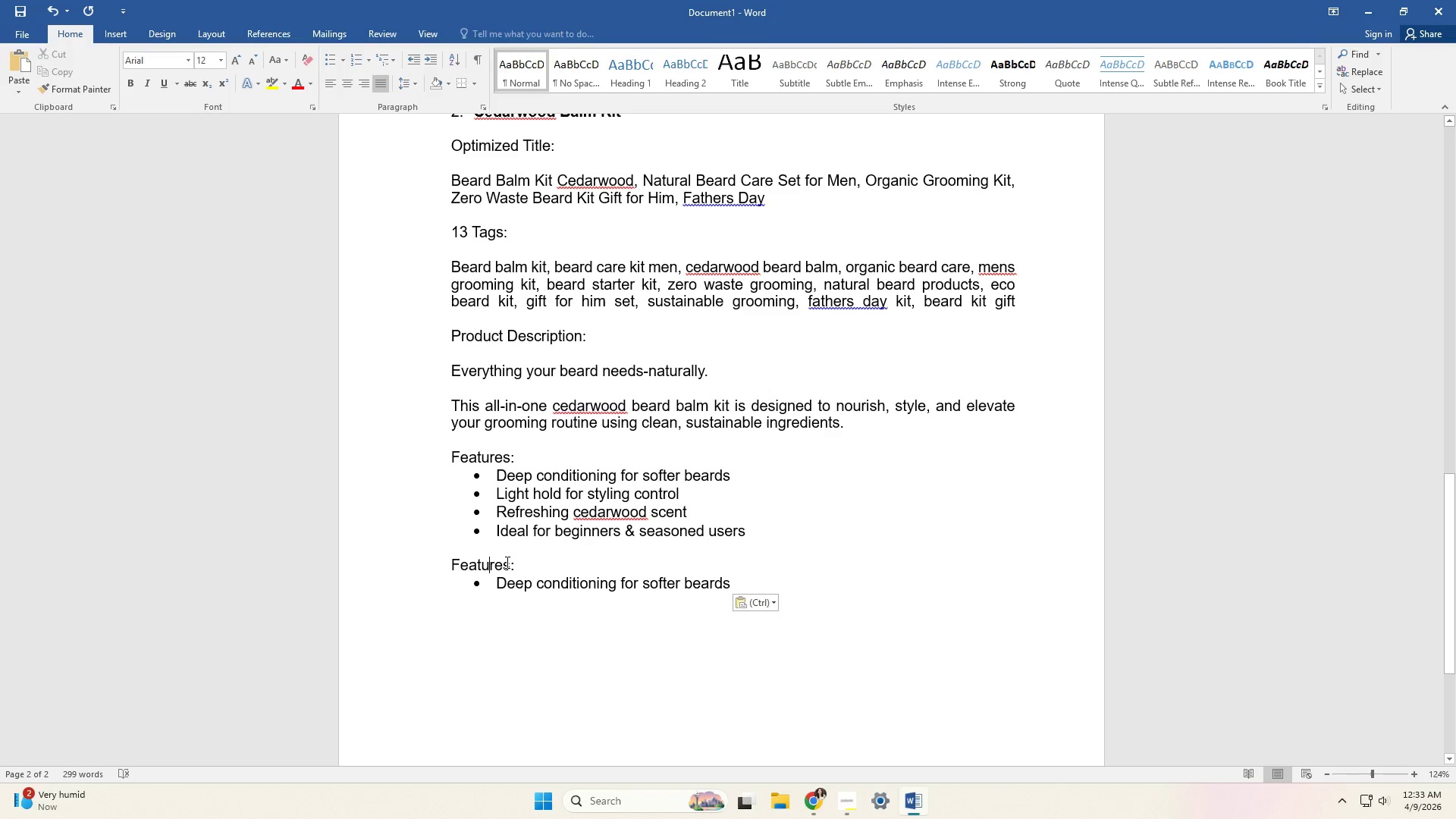 
left_click_drag(start_coordinate=[506, 563], to_coordinate=[439, 563])
 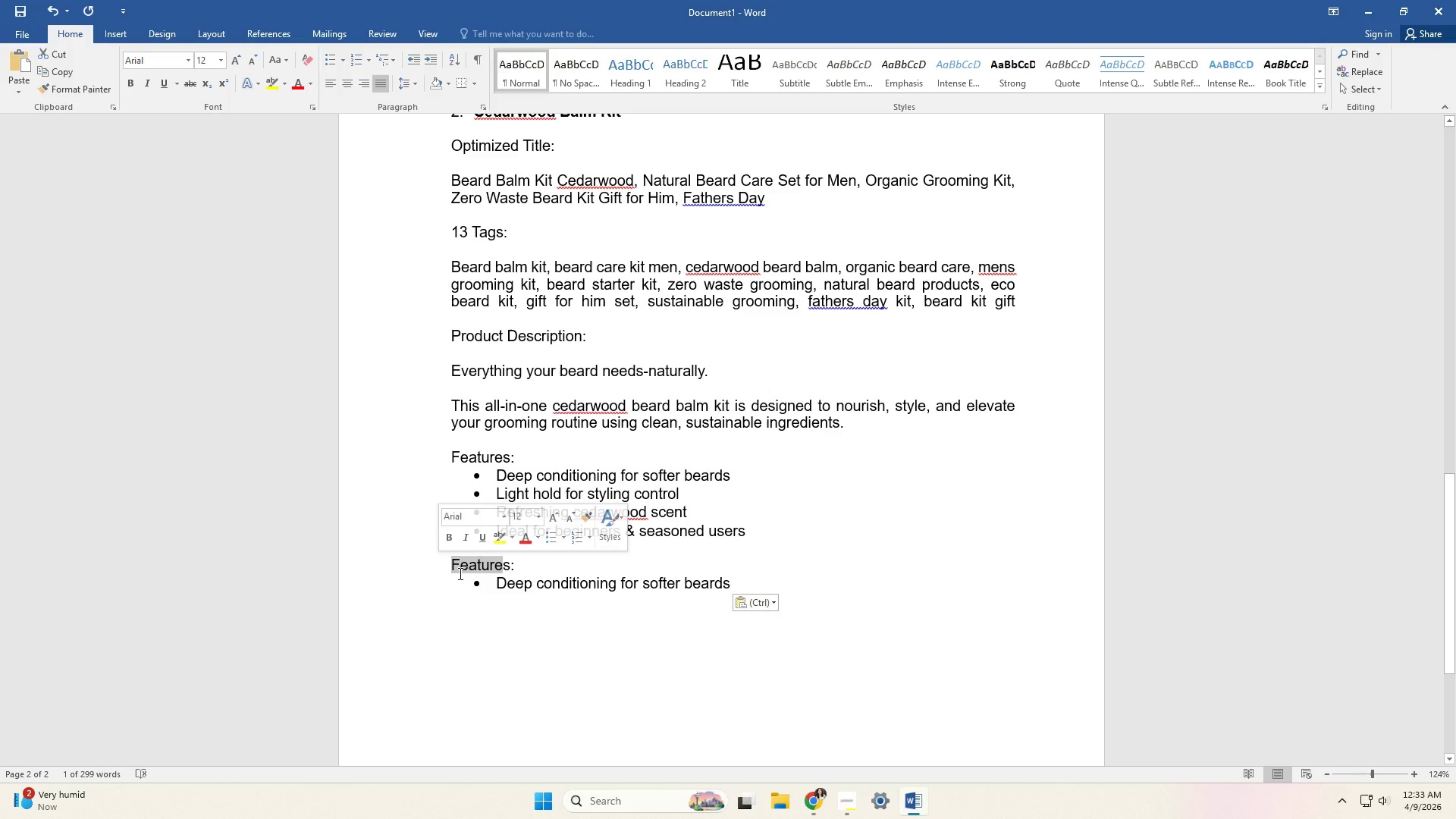 
left_click([501, 569])
 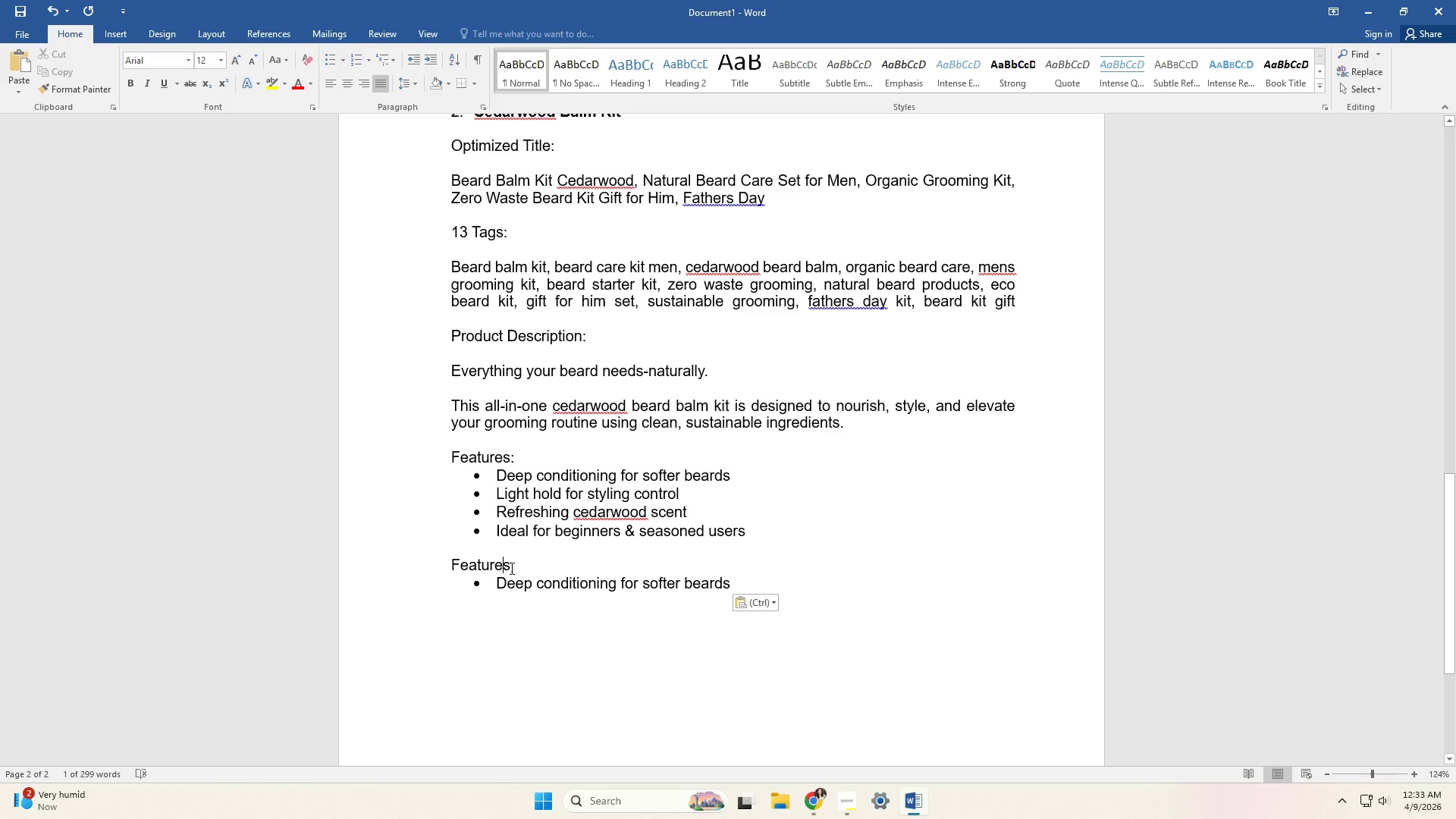 
left_click_drag(start_coordinate=[510, 567], to_coordinate=[426, 568])
 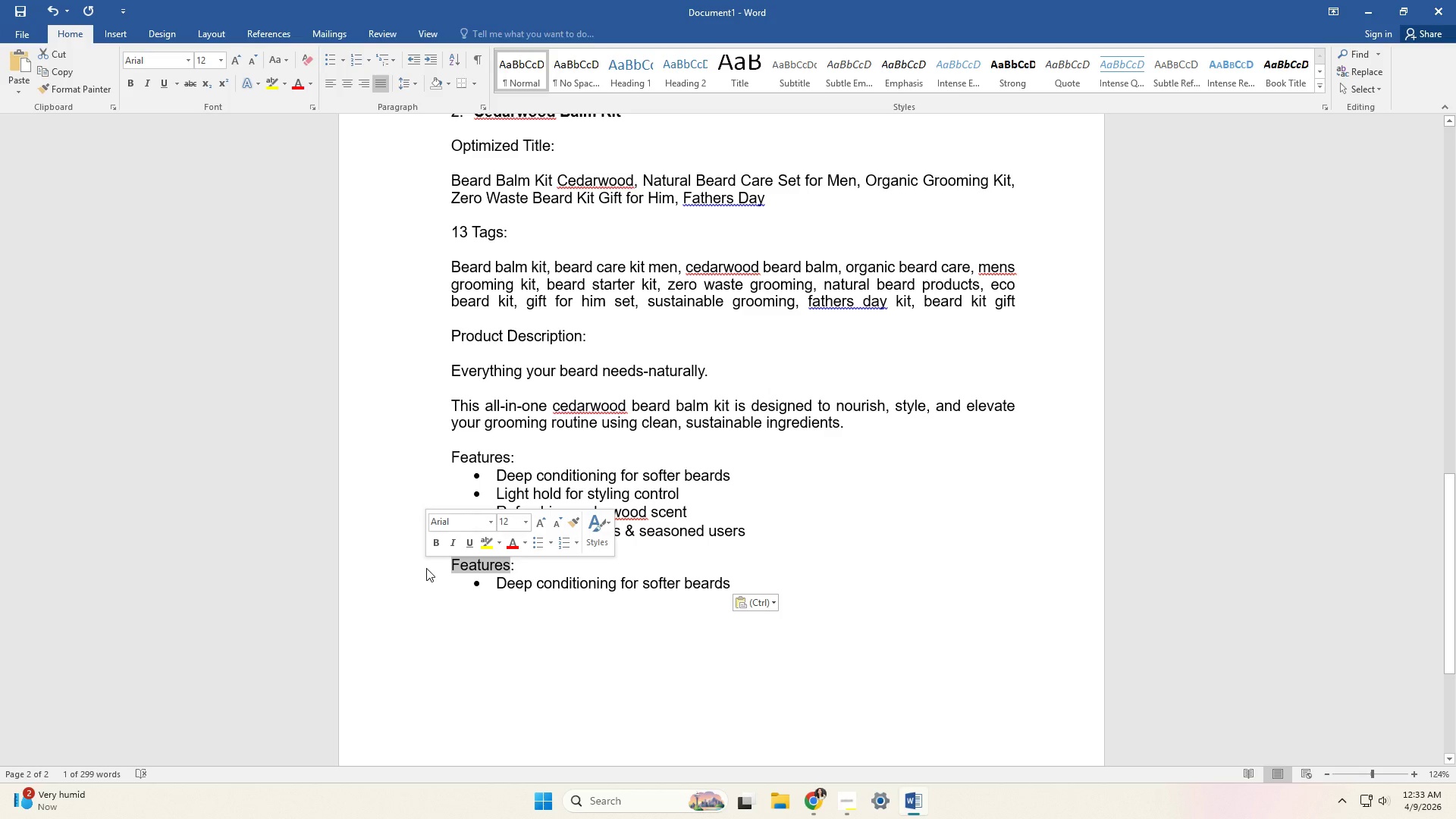 
type(Materials)
 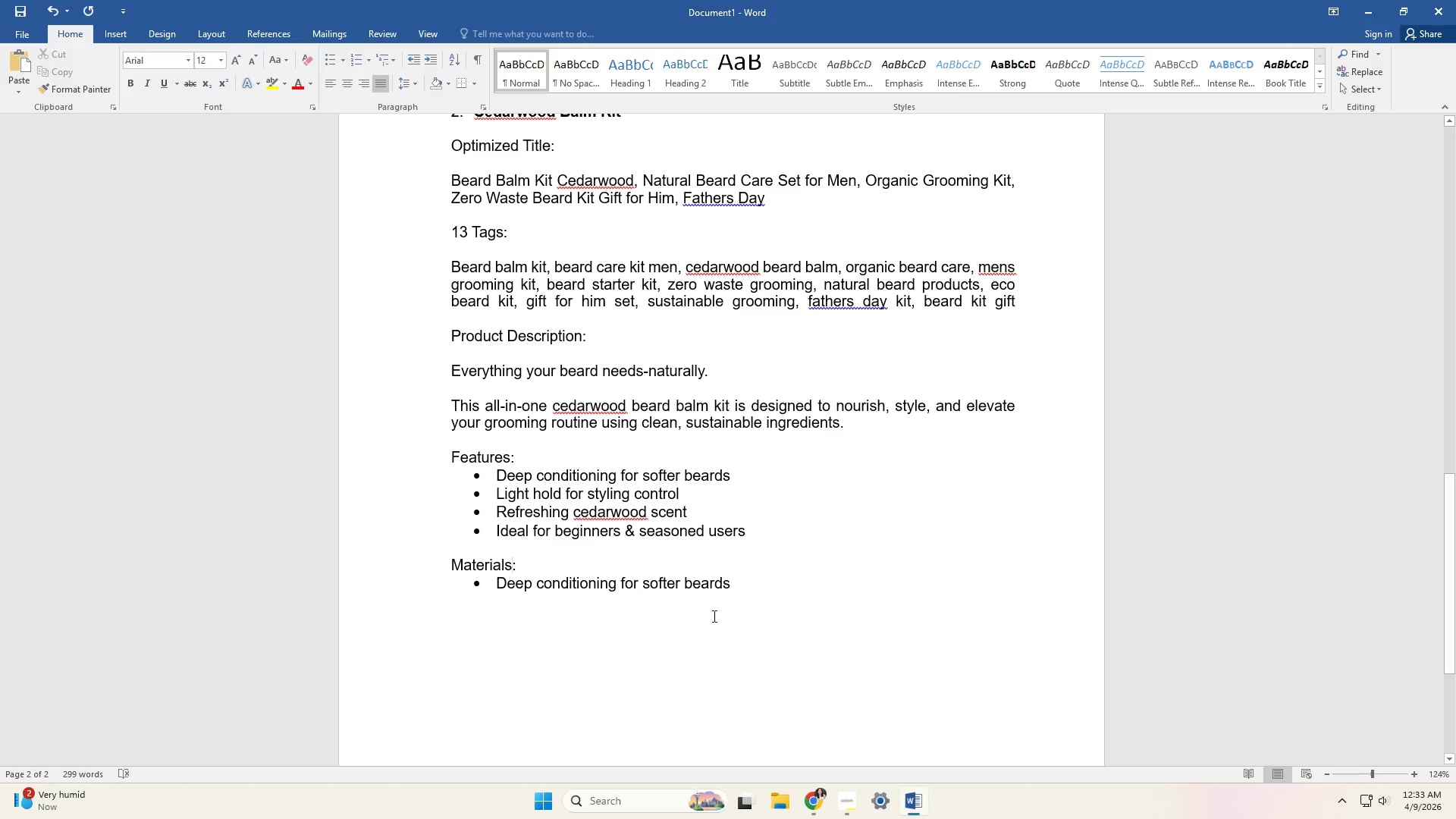 
left_click([676, 637])
 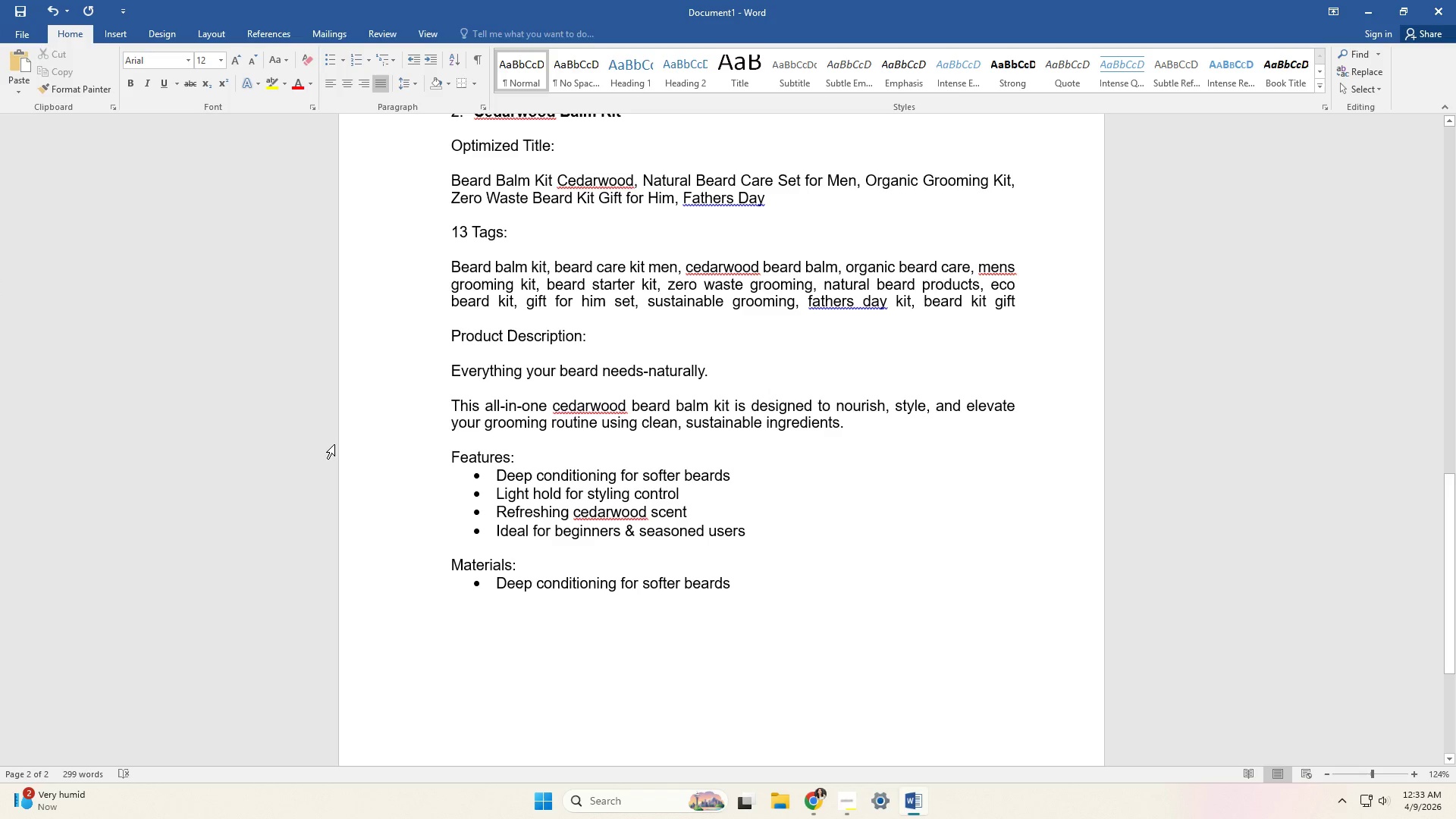 
double_click([653, 563])
 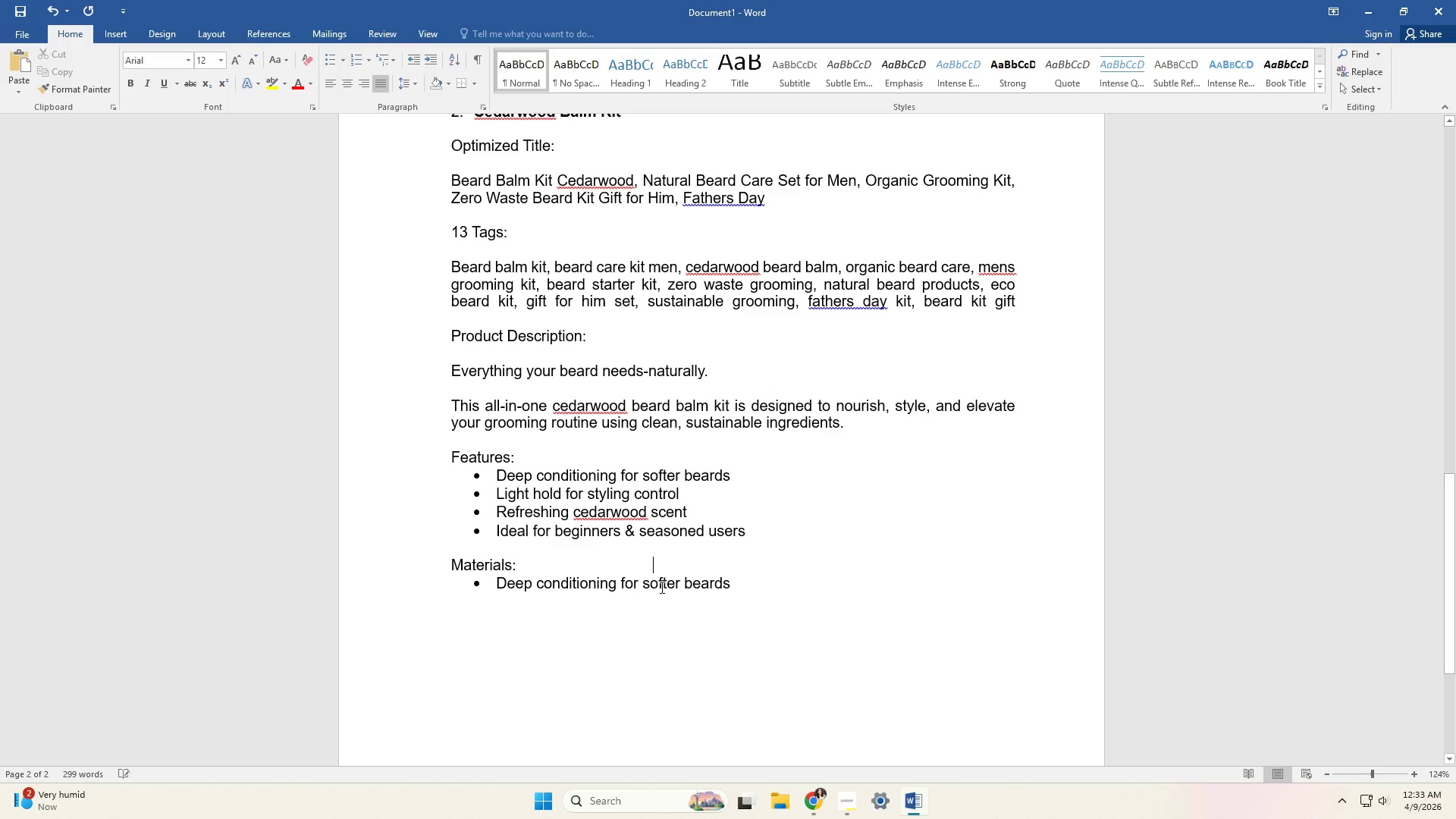 
double_click([661, 587])
 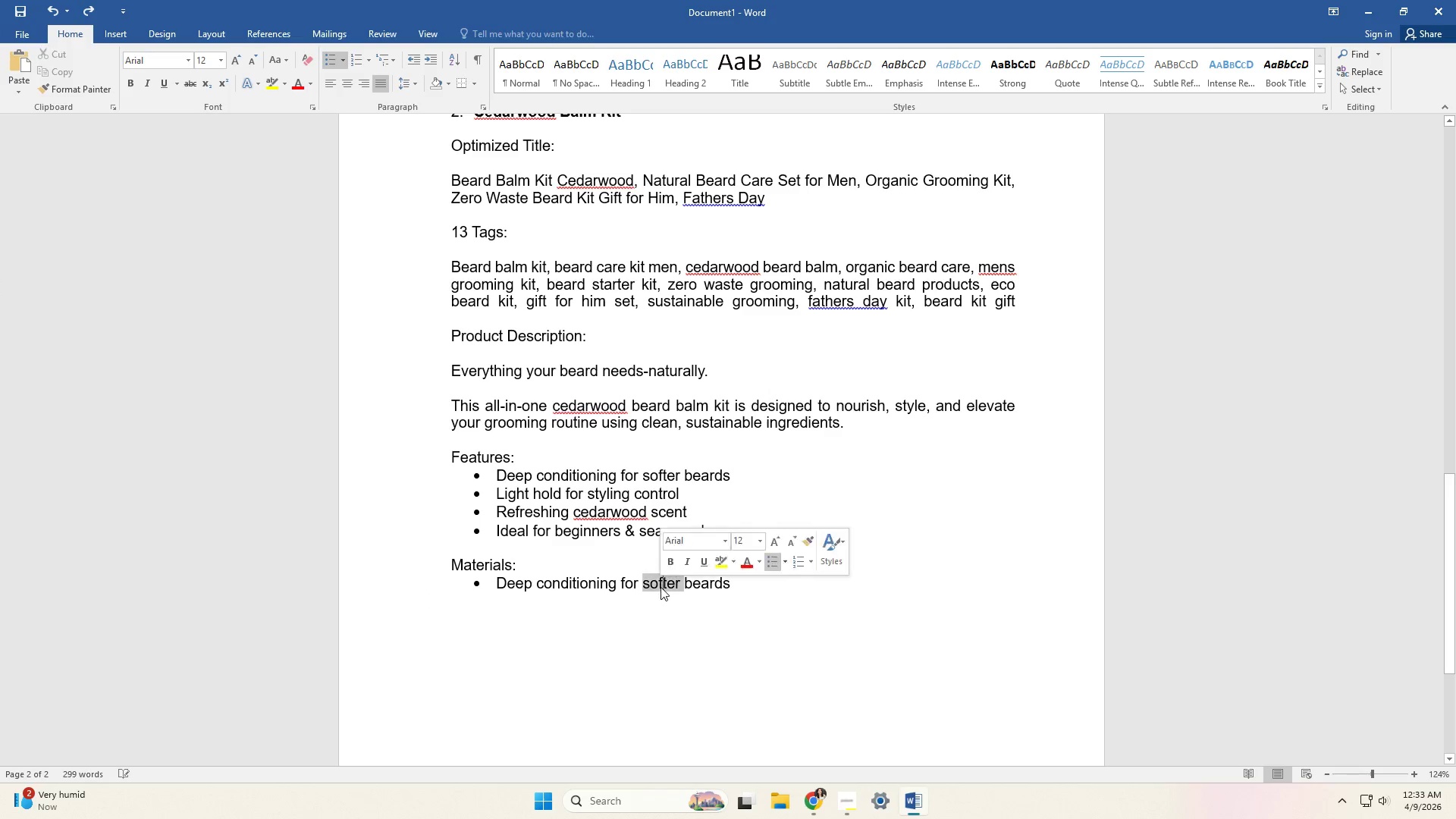 
triple_click([661, 587])
 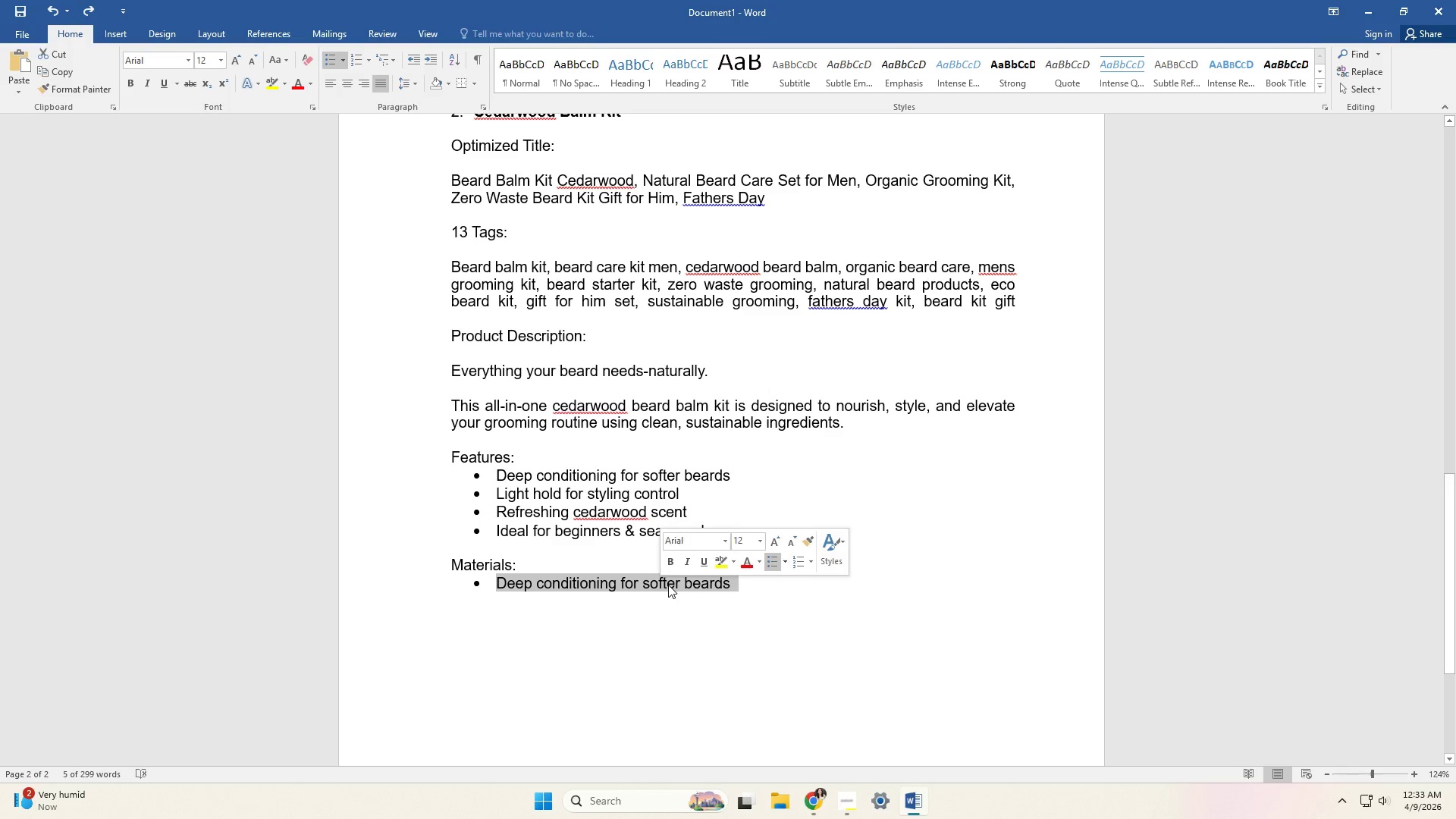 
double_click([721, 582])
 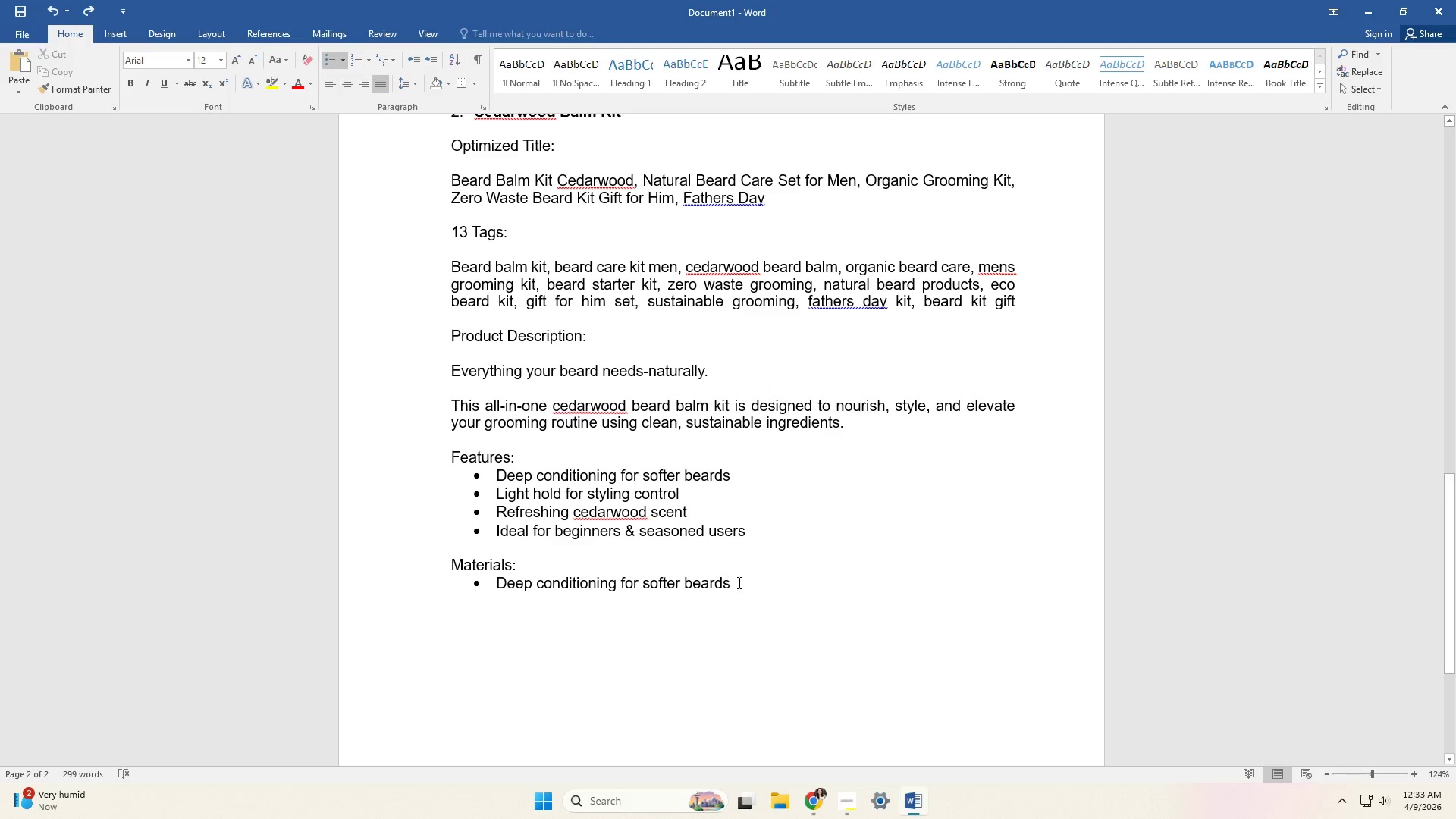 
left_click_drag(start_coordinate=[742, 582], to_coordinate=[509, 588])
 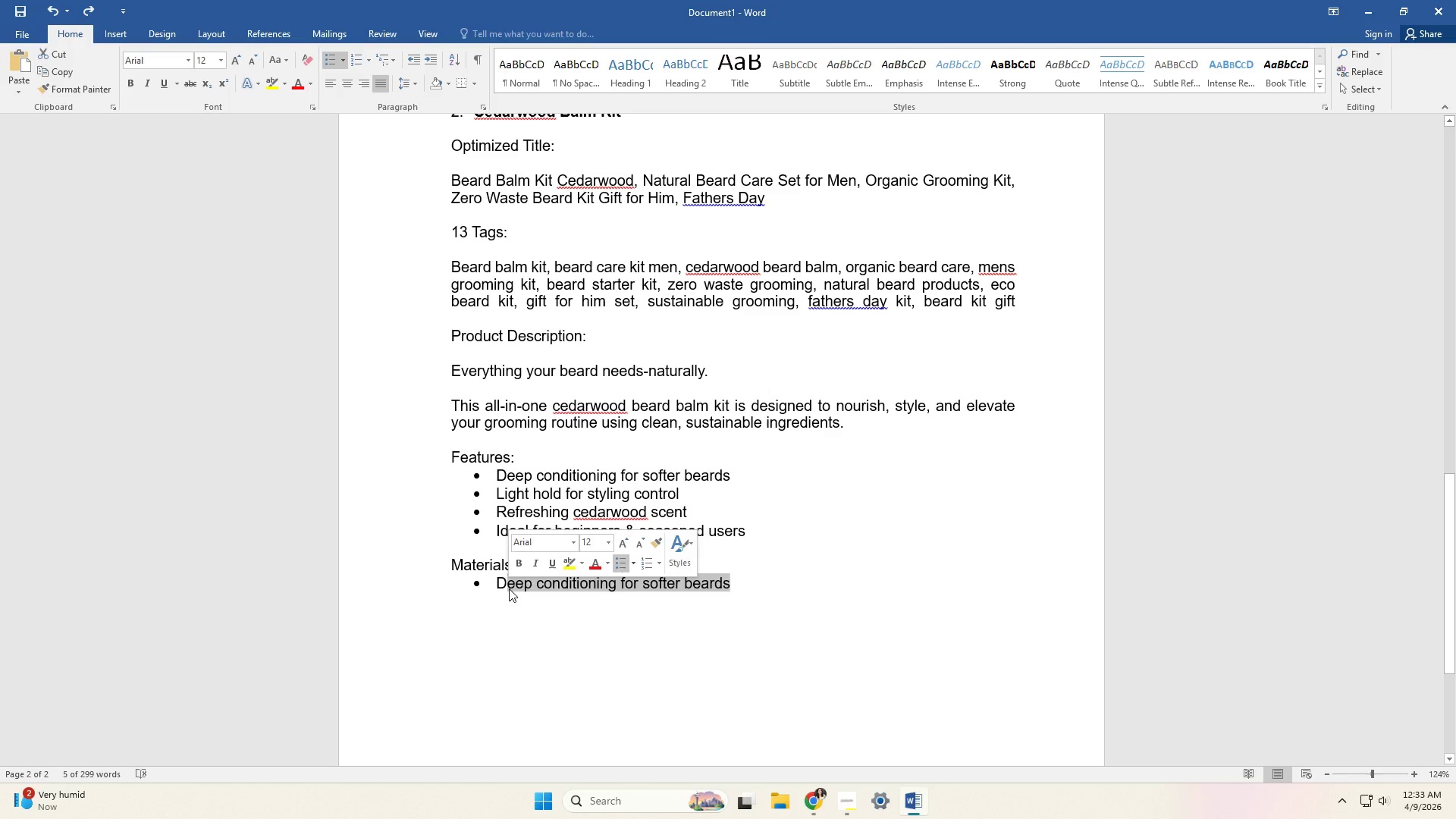 
key(Backspace)
key(Backspace)
type(Organic bb)
key(Backspace)
type(eeswax)
 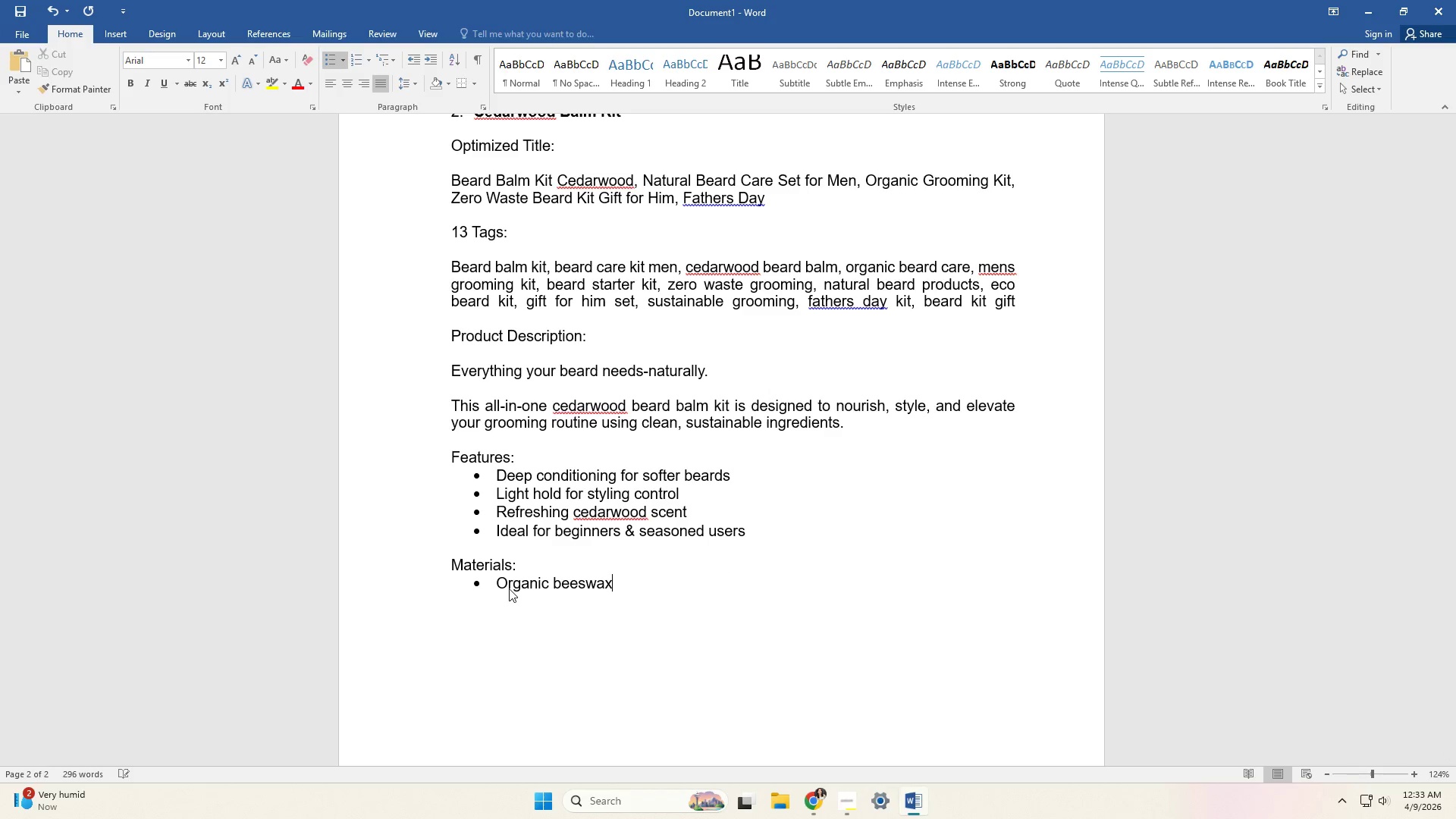 
key(Enter)
 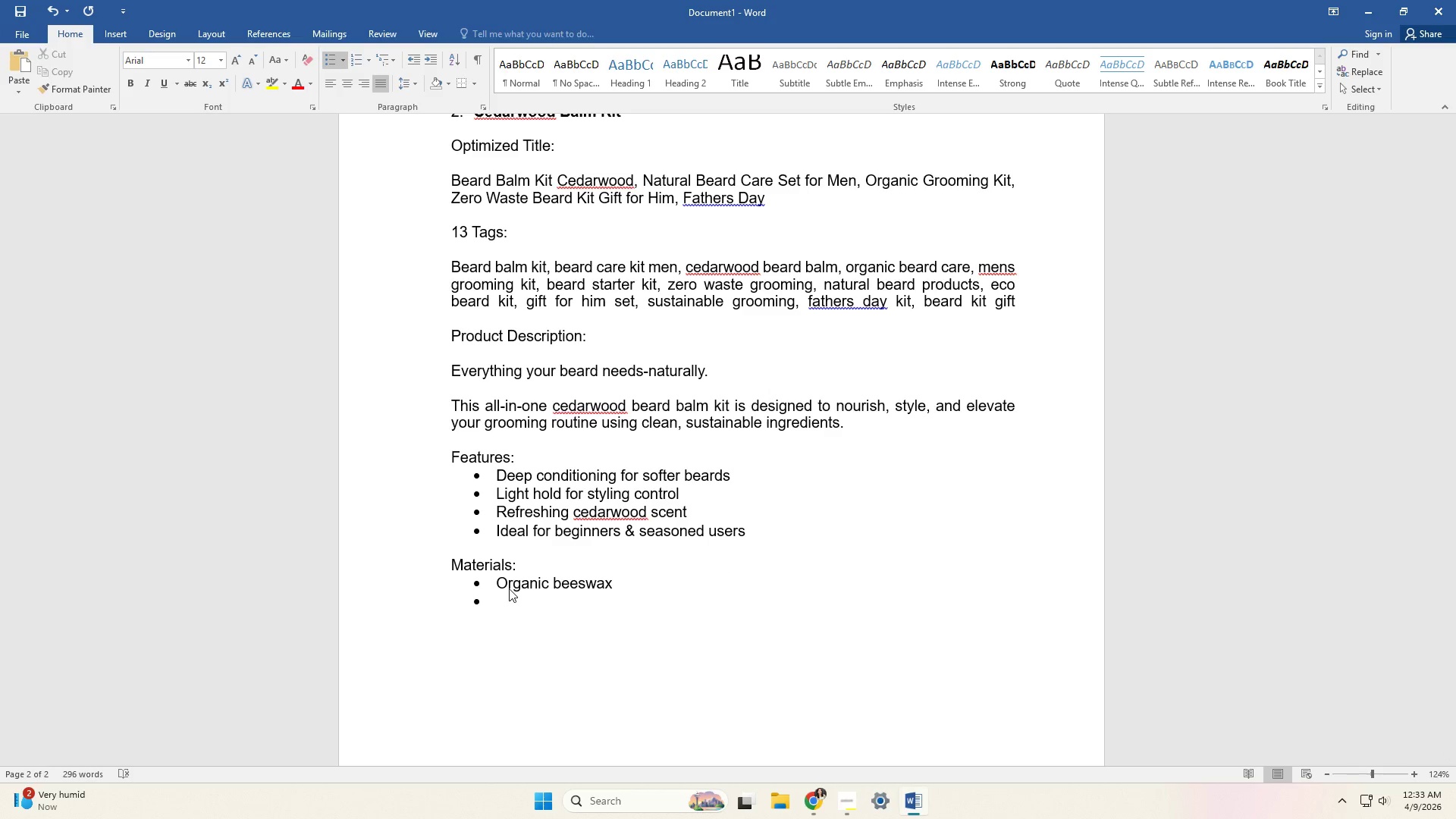 
type(Natural carrier oils (jojoba, argan)_)
key(Backspace)
 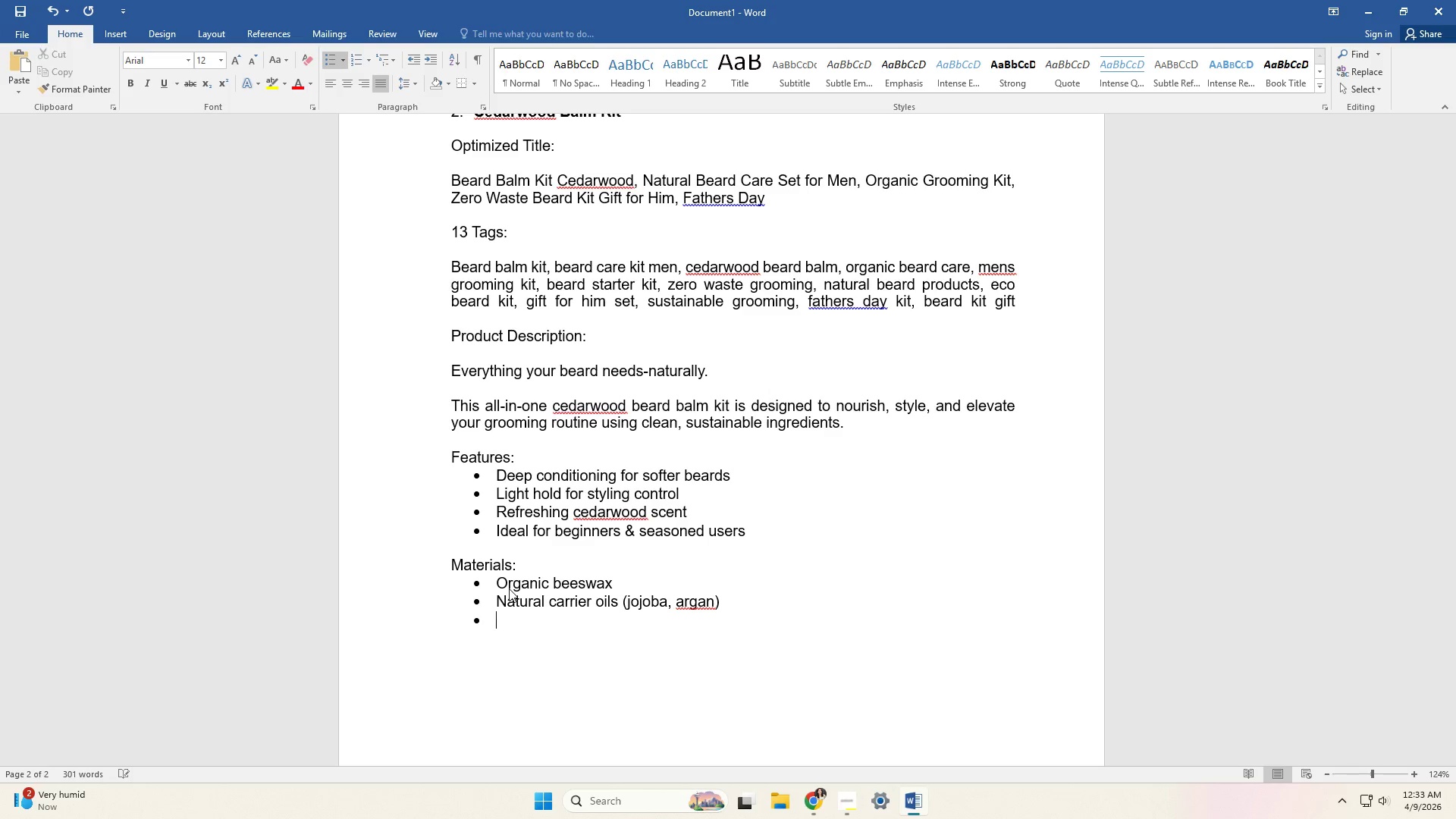 
 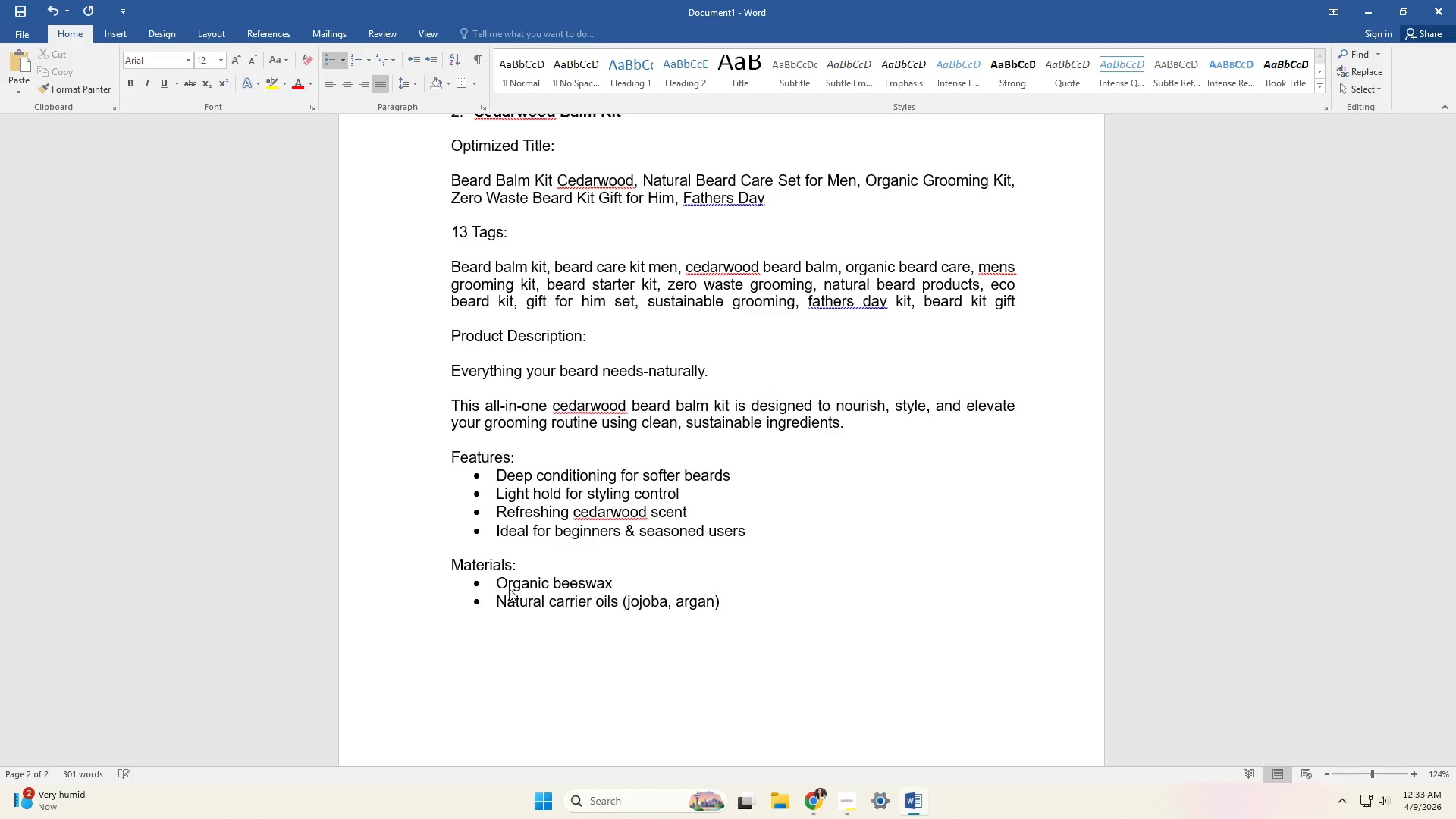 
key(Enter)
 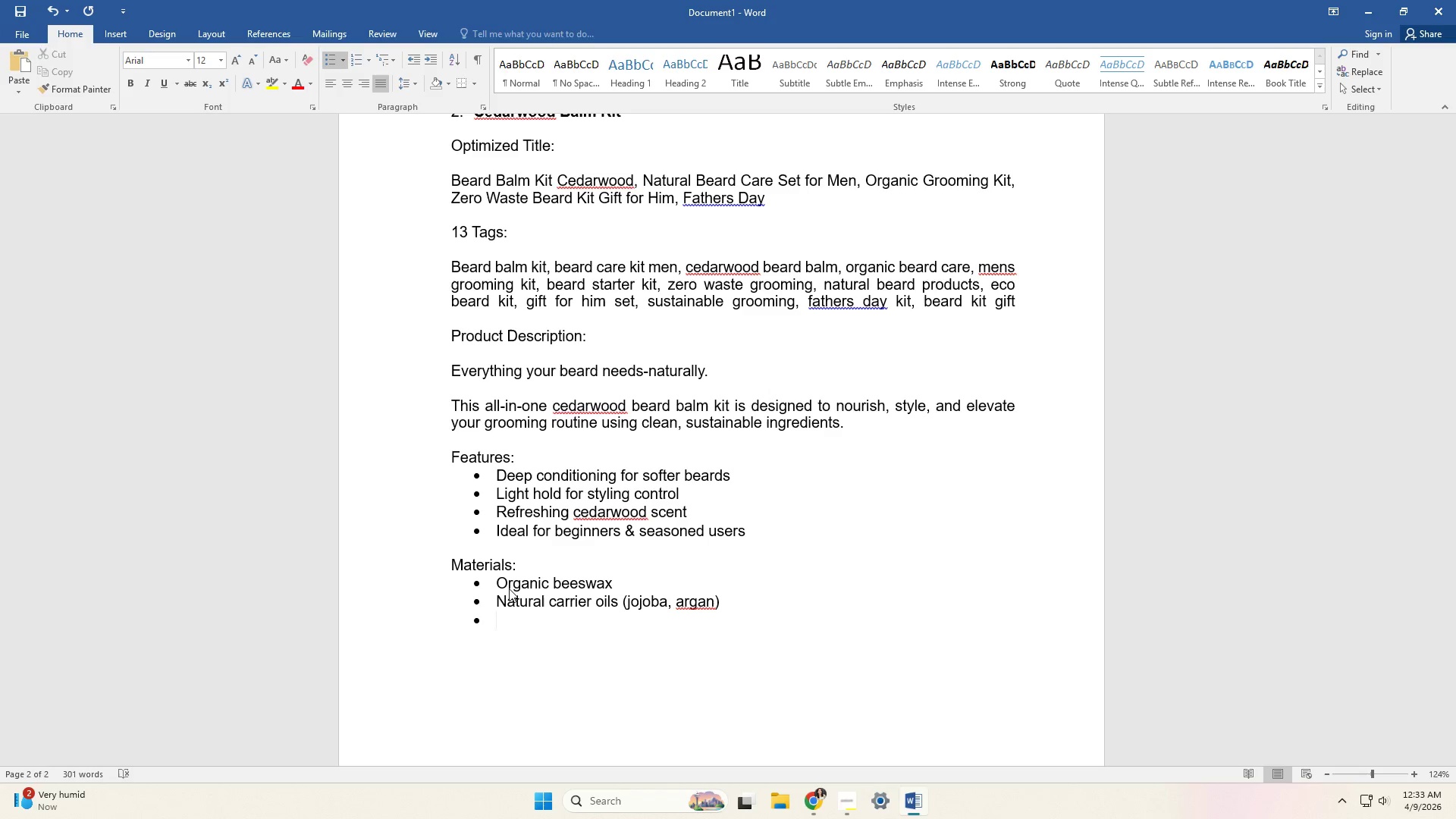 
type(Cedarwood essential oil)
 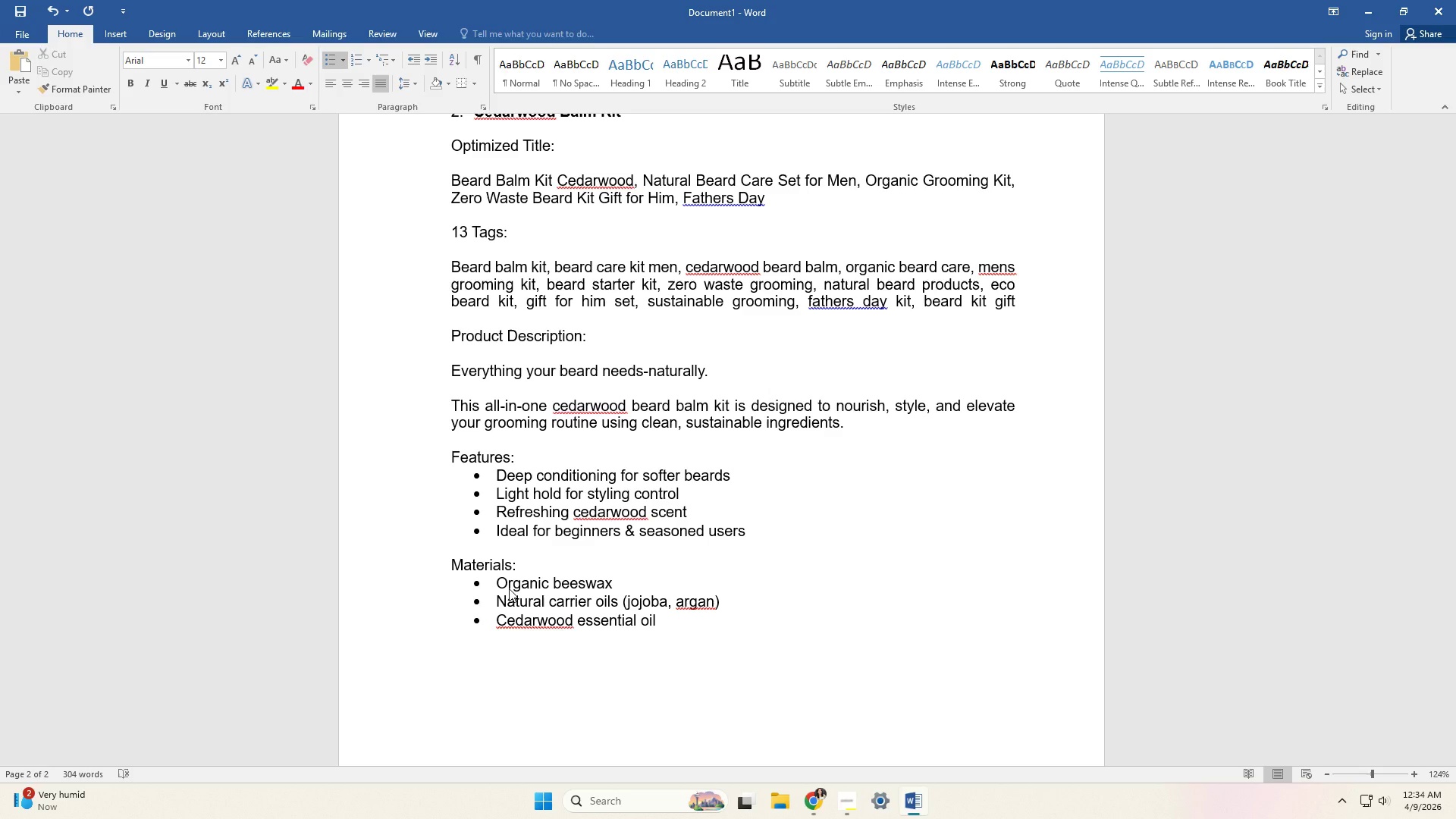 
key(Enter)
 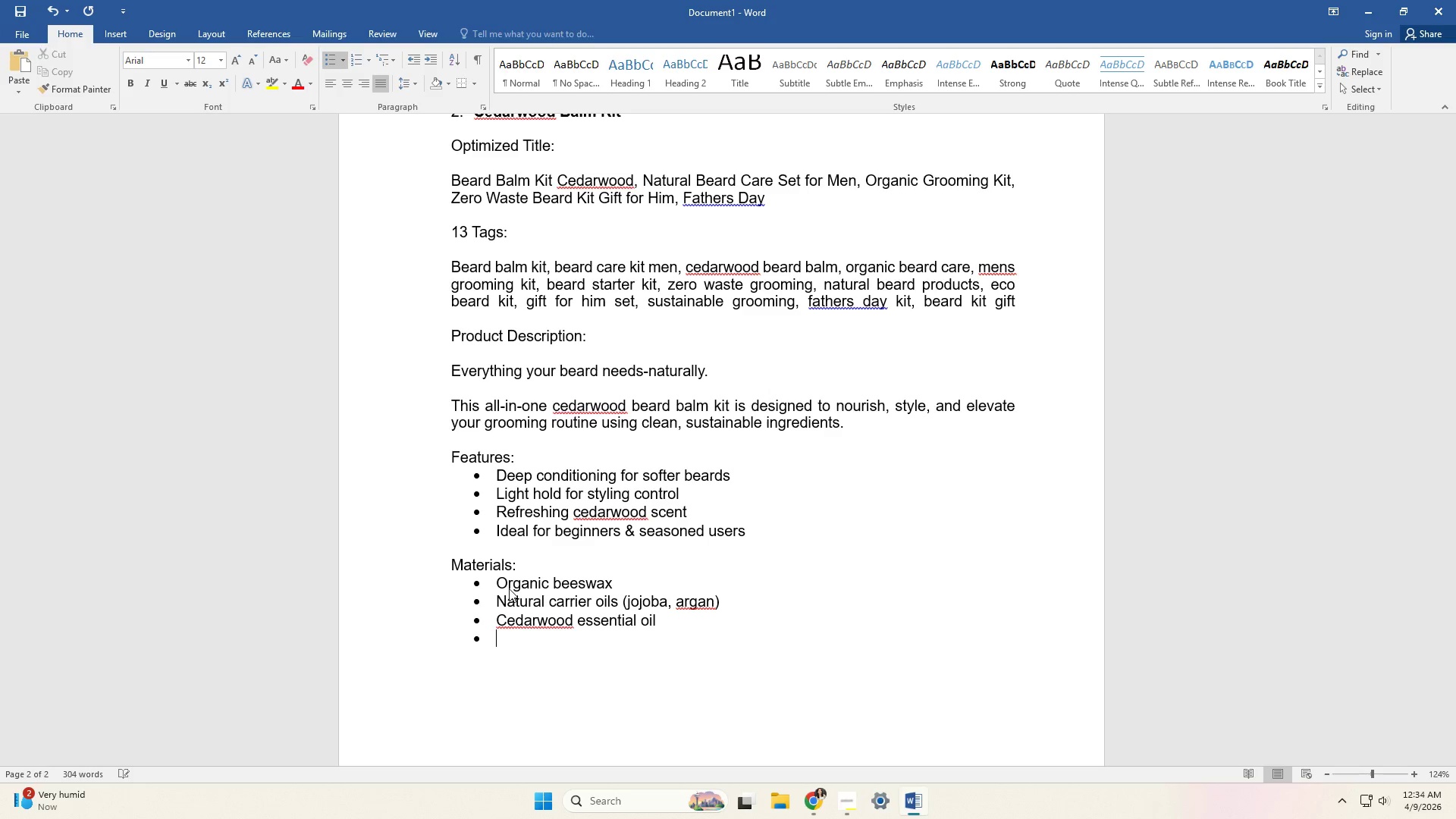 
key(Enter)
 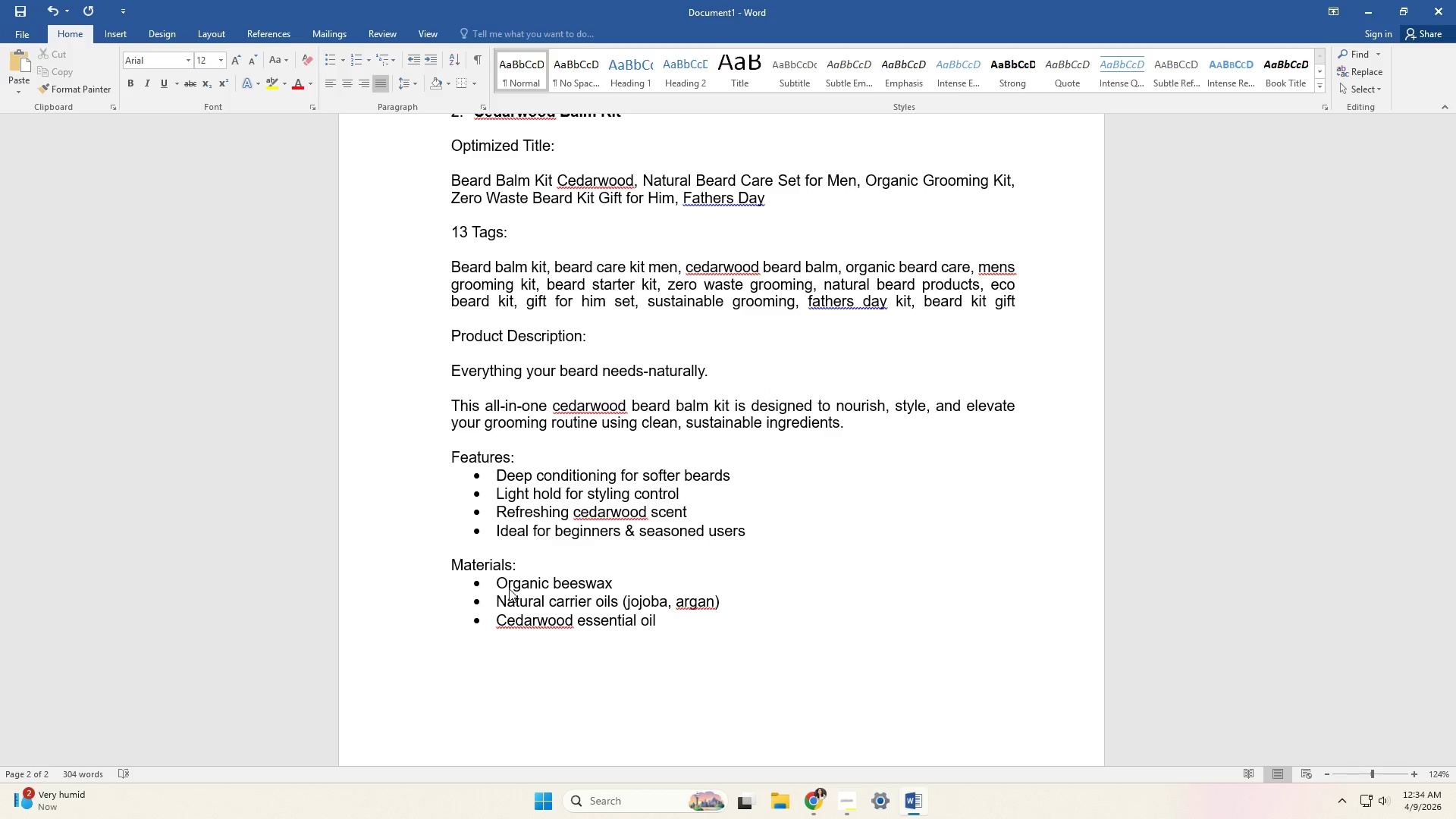 
key(Enter)
 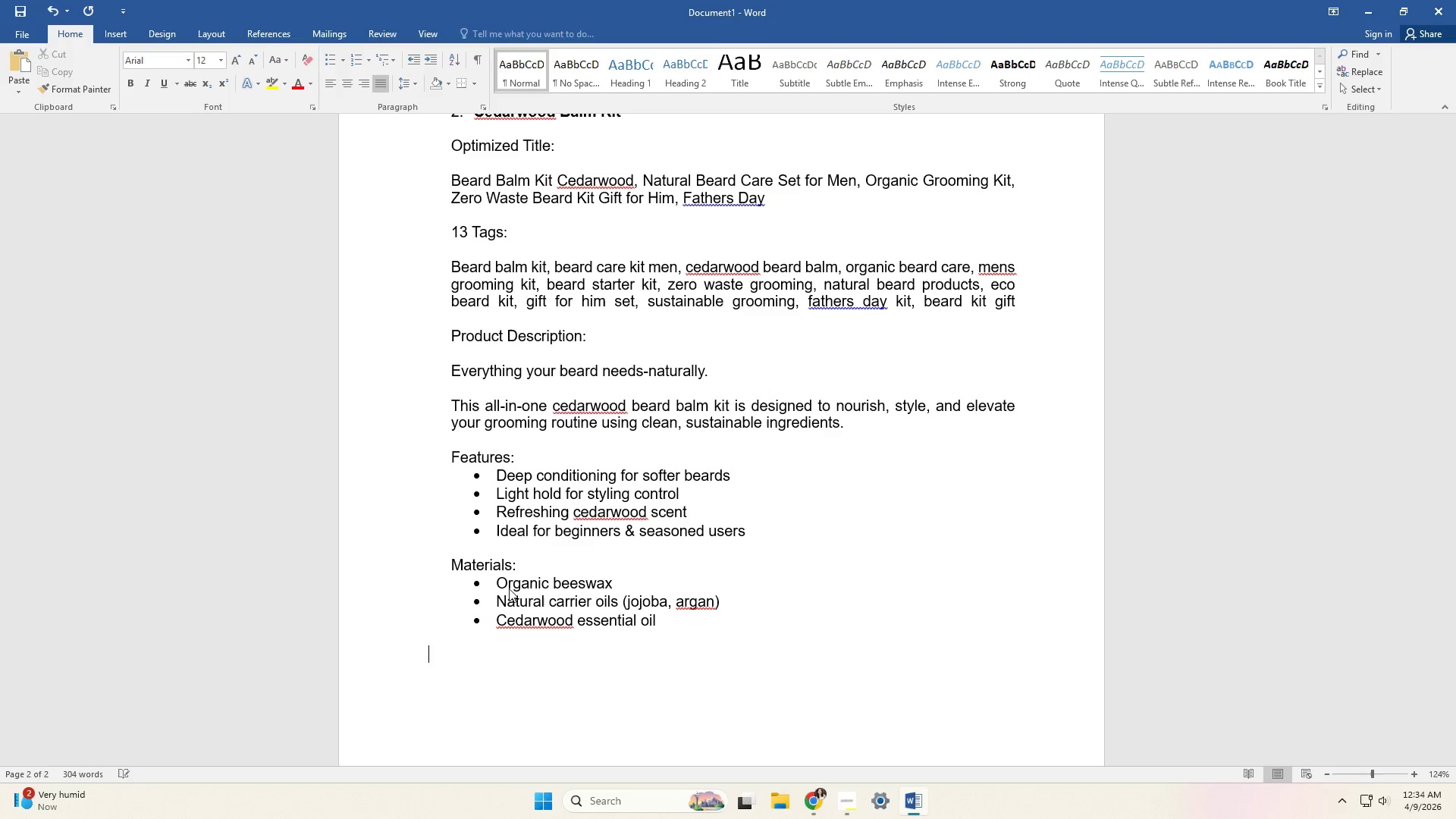 
key(Tab)
 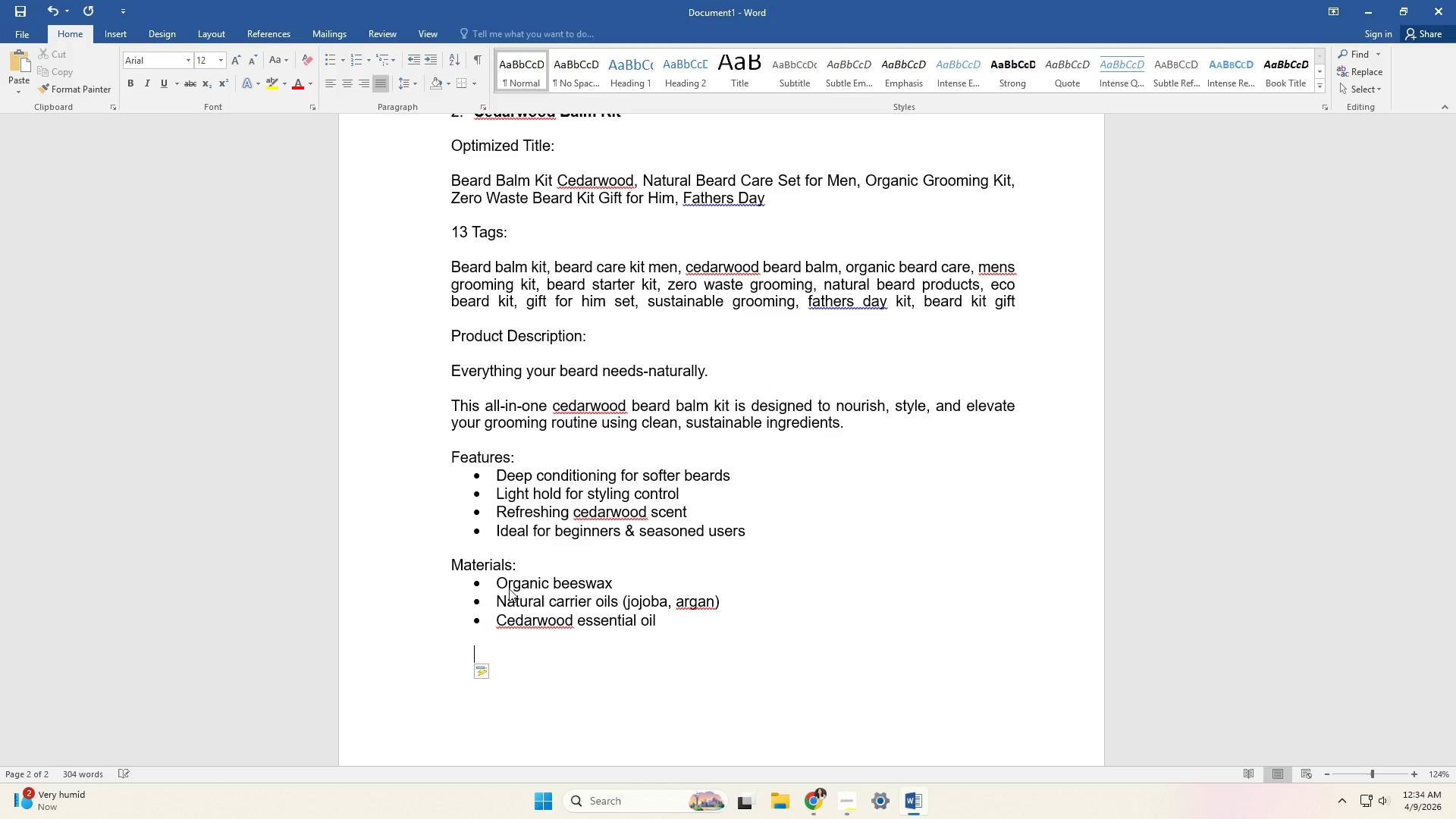 
key(Backspace)
 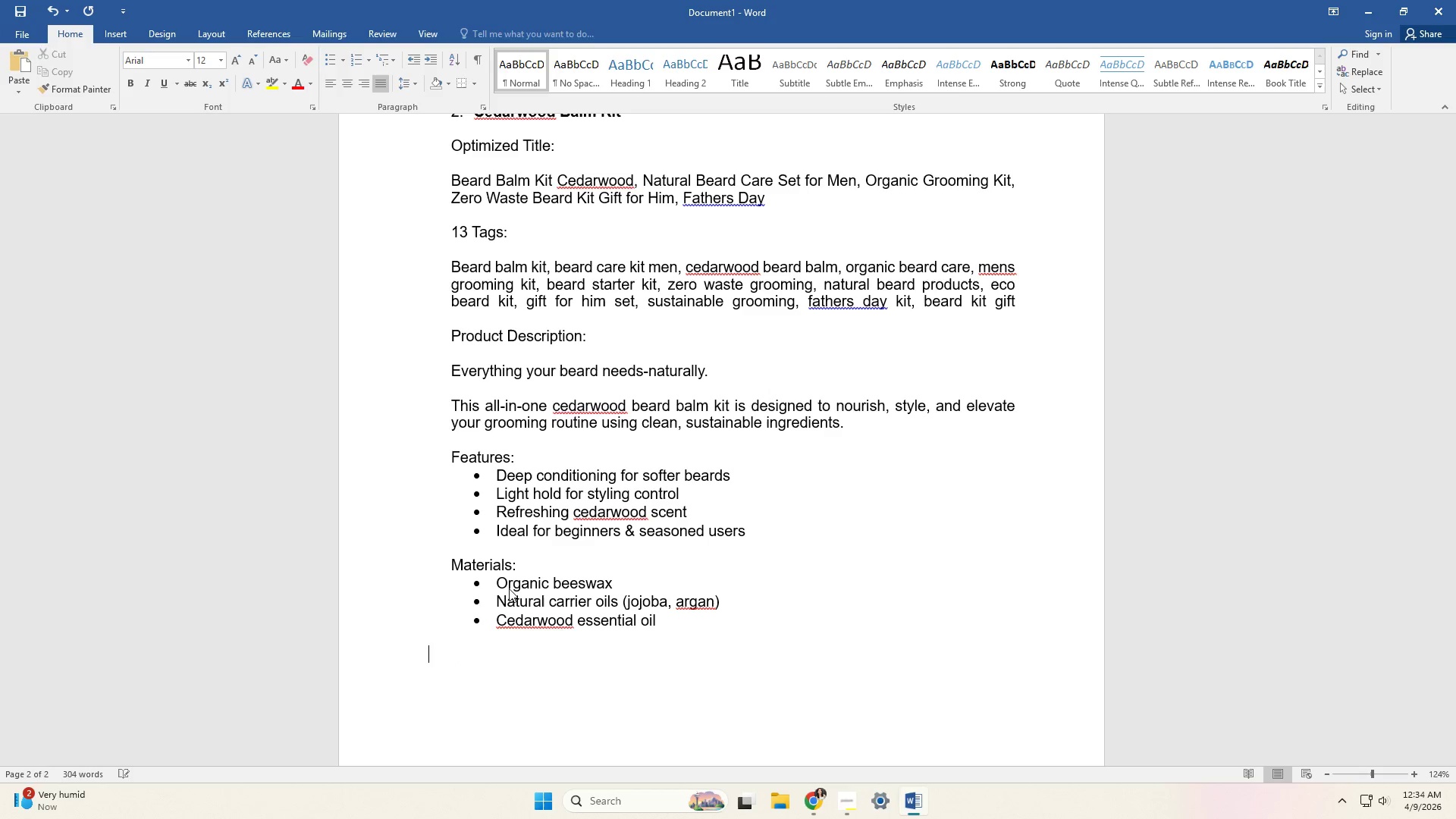 
key(Control+V)
 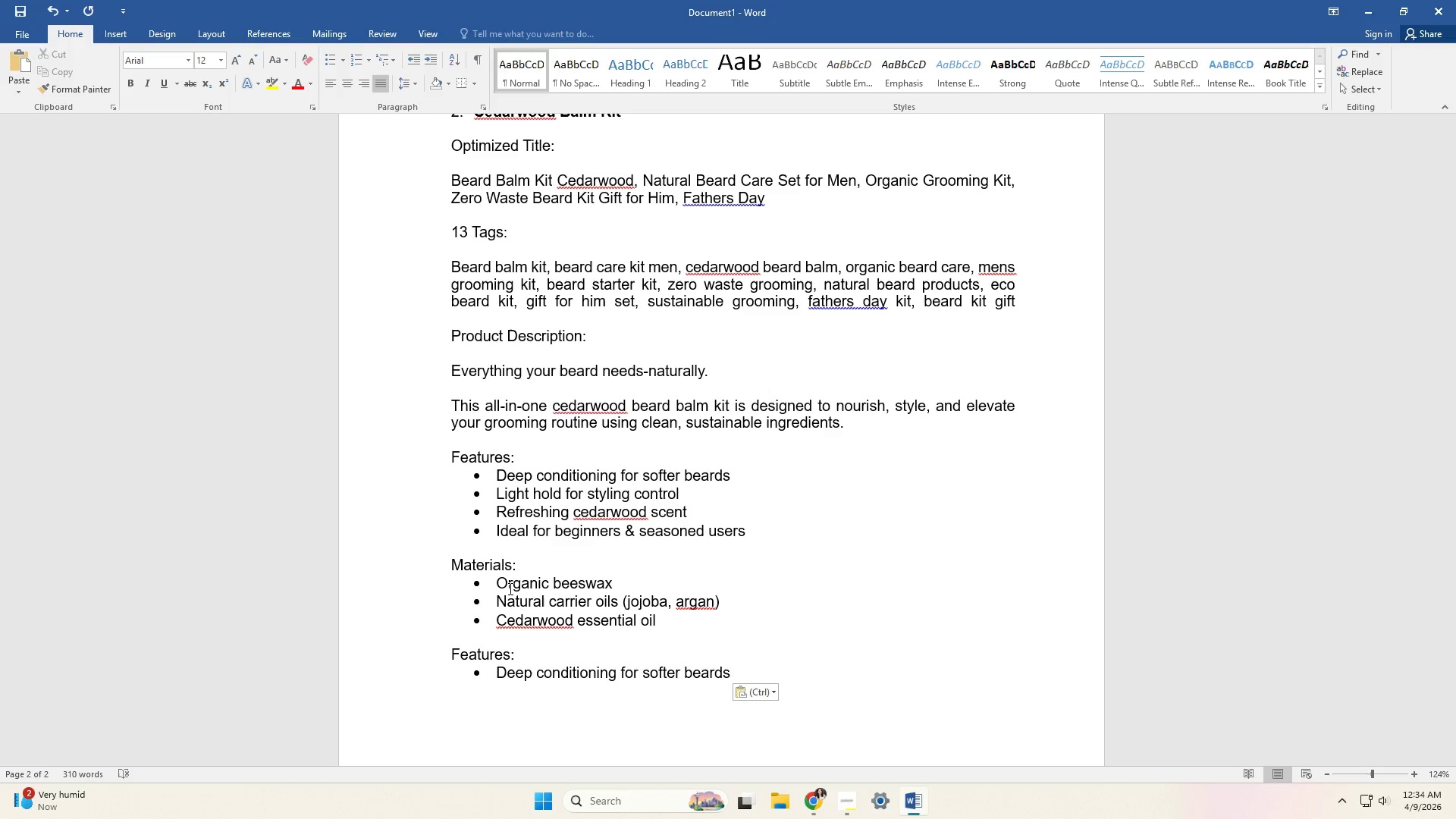 
scroll: coordinate [508, 596], scroll_direction: down, amount: 6.0
 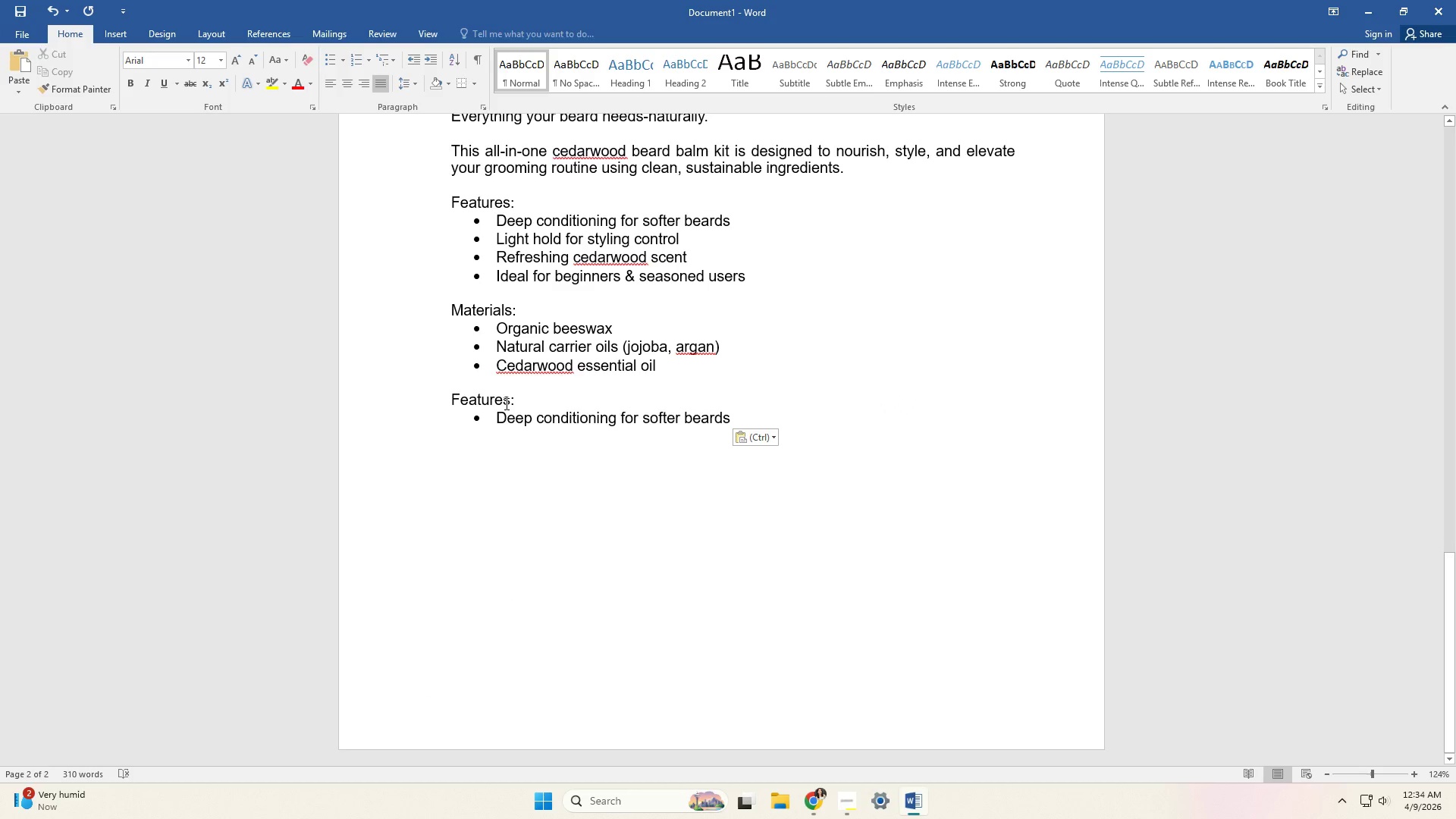 
left_click_drag(start_coordinate=[507, 401], to_coordinate=[444, 396])
 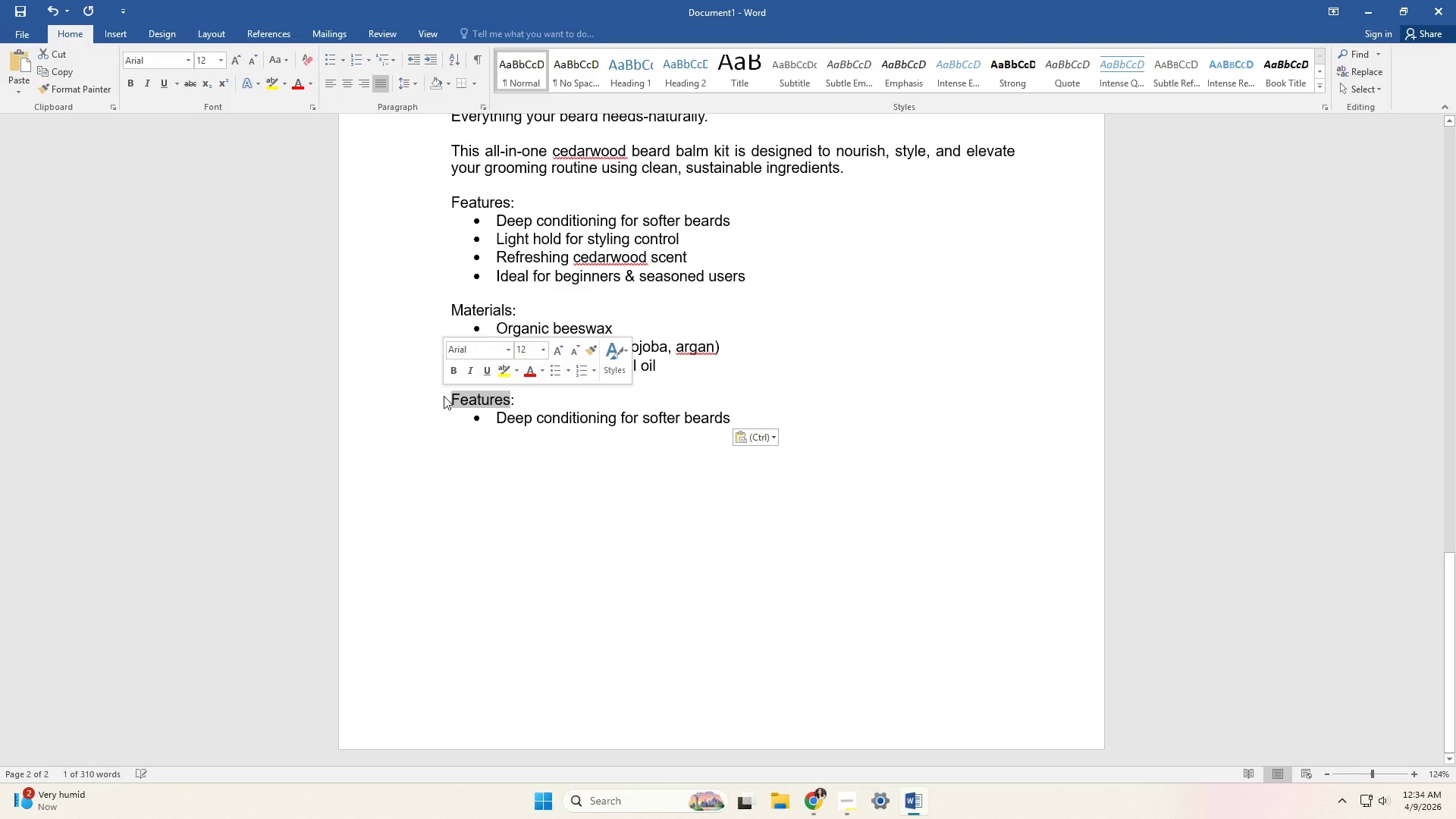 
type(s)
key(Backspace)
type(sHIPPING)
key(Backspace)
key(Backspace)
key(Backspace)
key(Backspace)
key(Backspace)
key(Backspace)
key(Backspace)
key(Backspace)
type(Shipping Info)
 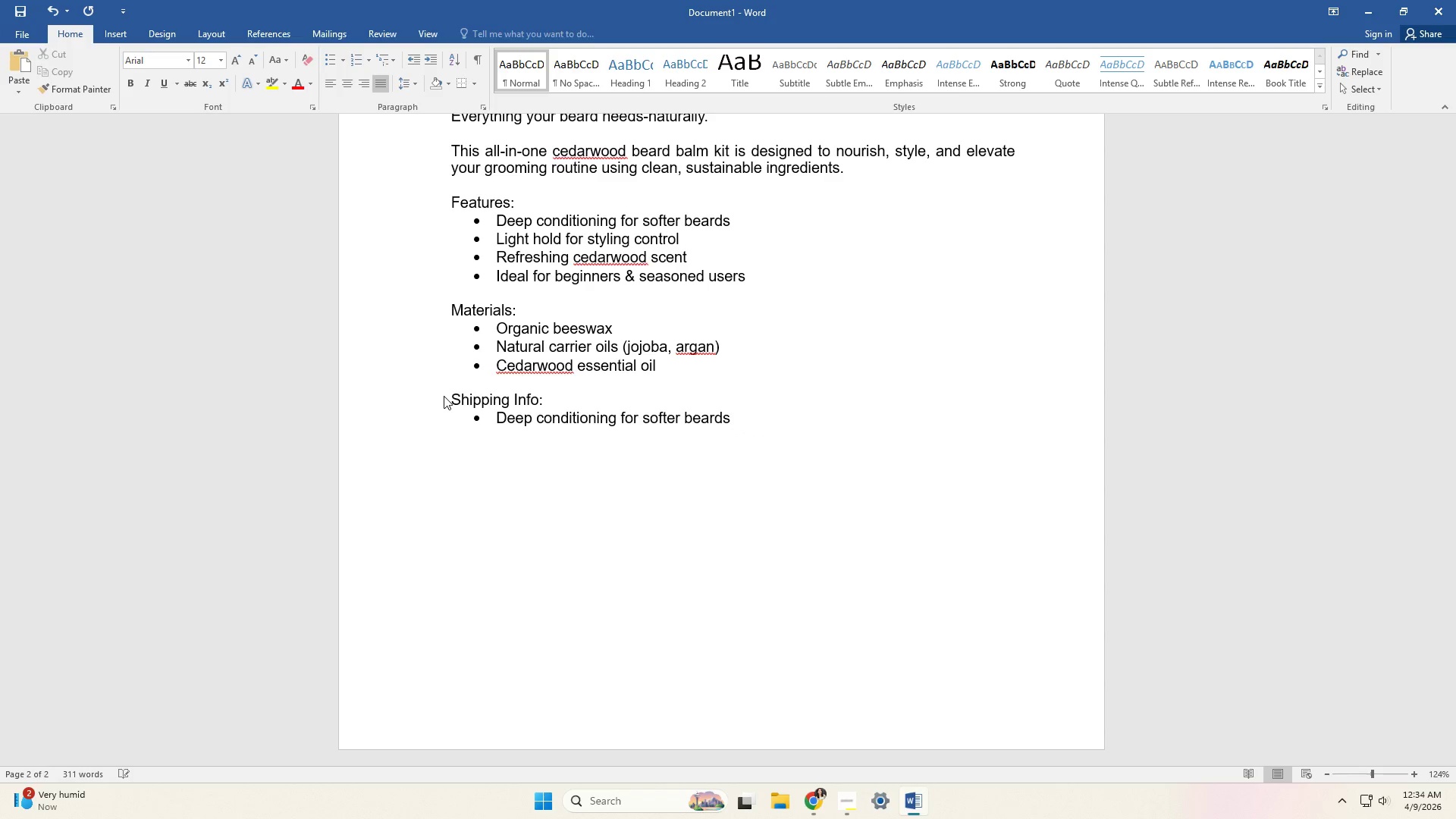 
scroll: coordinate [566, 438], scroll_direction: up, amount: 22.0
 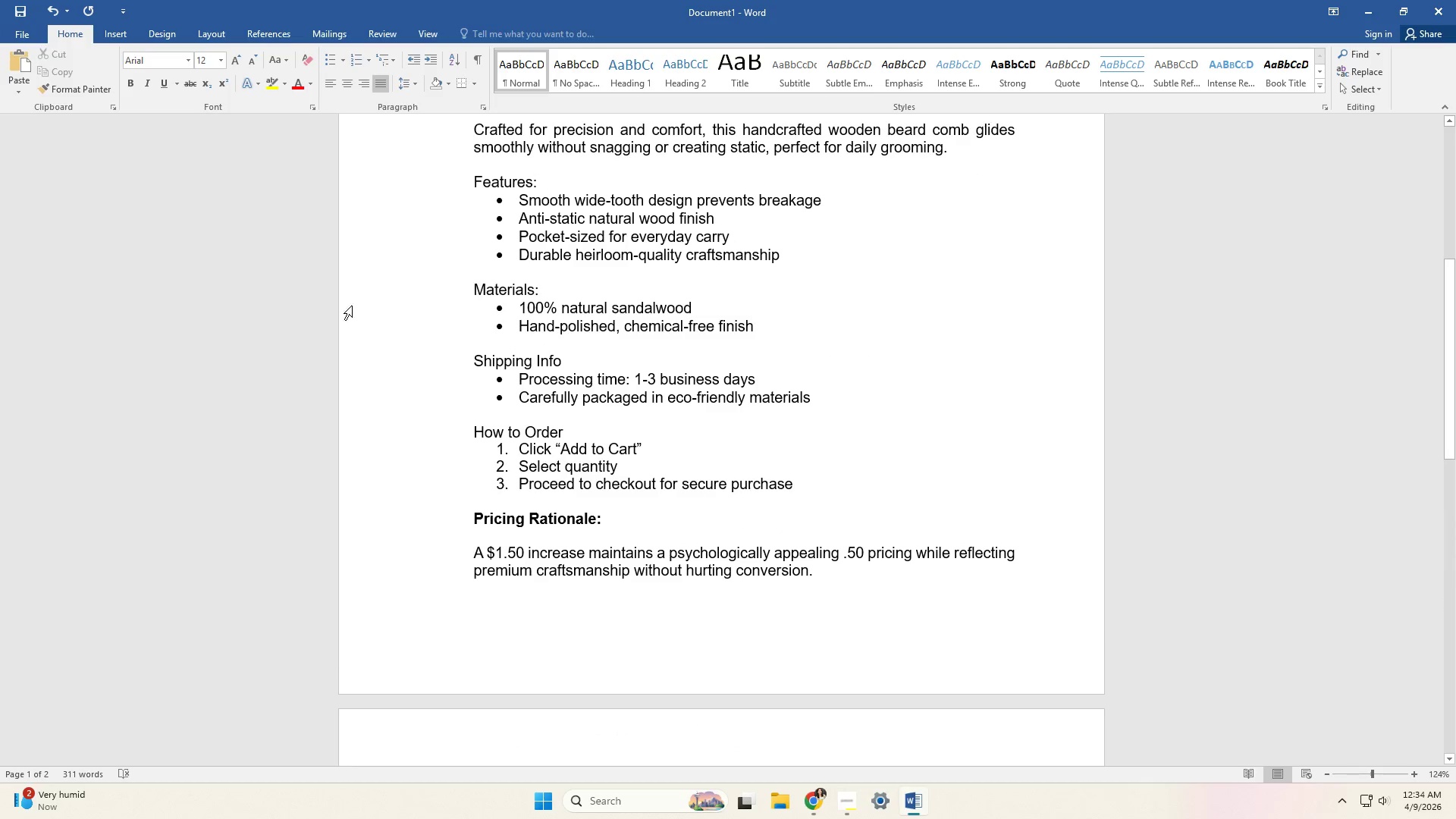 
left_click([568, 358])
 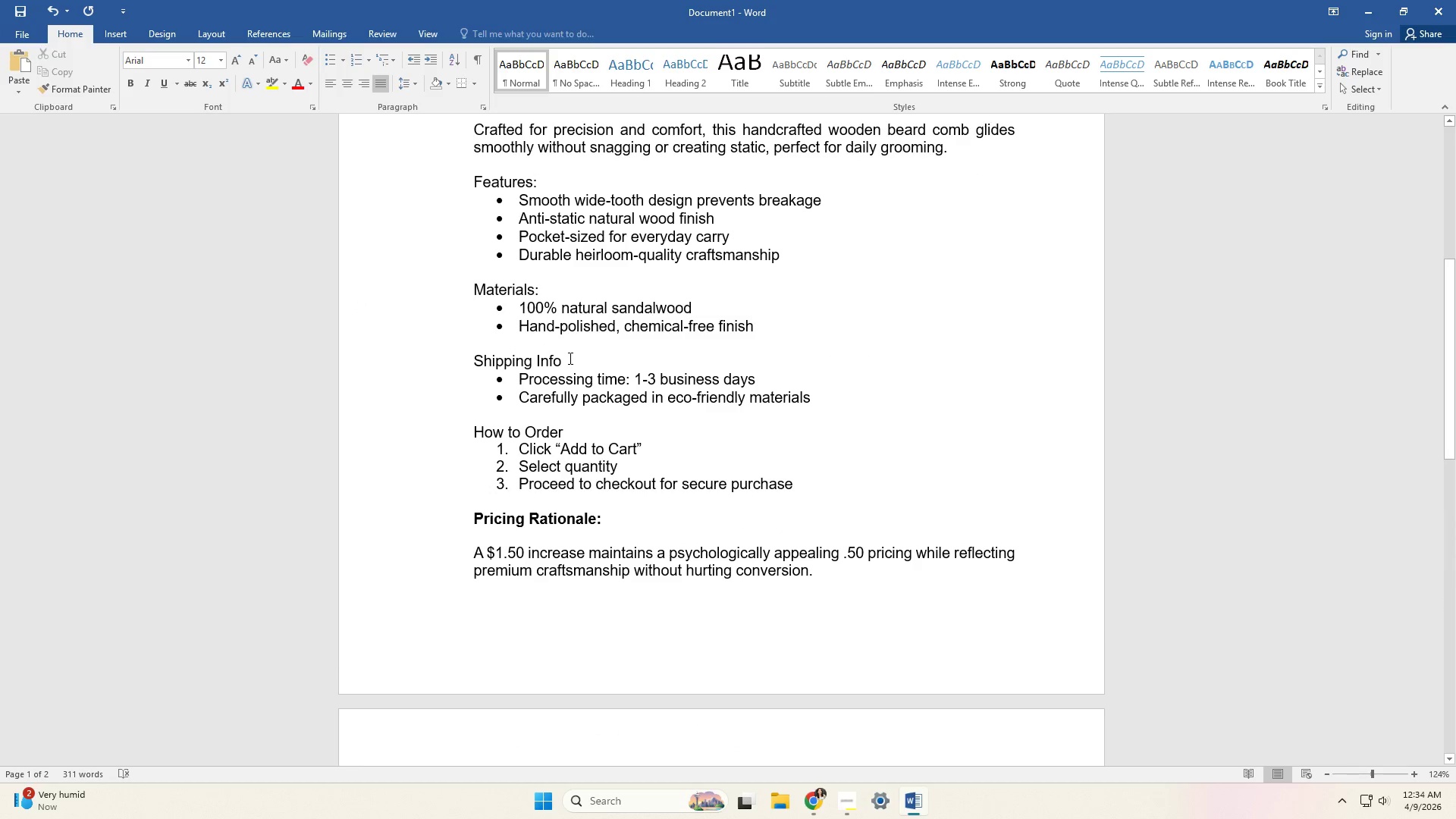 
key(Shift+ShiftRight)
 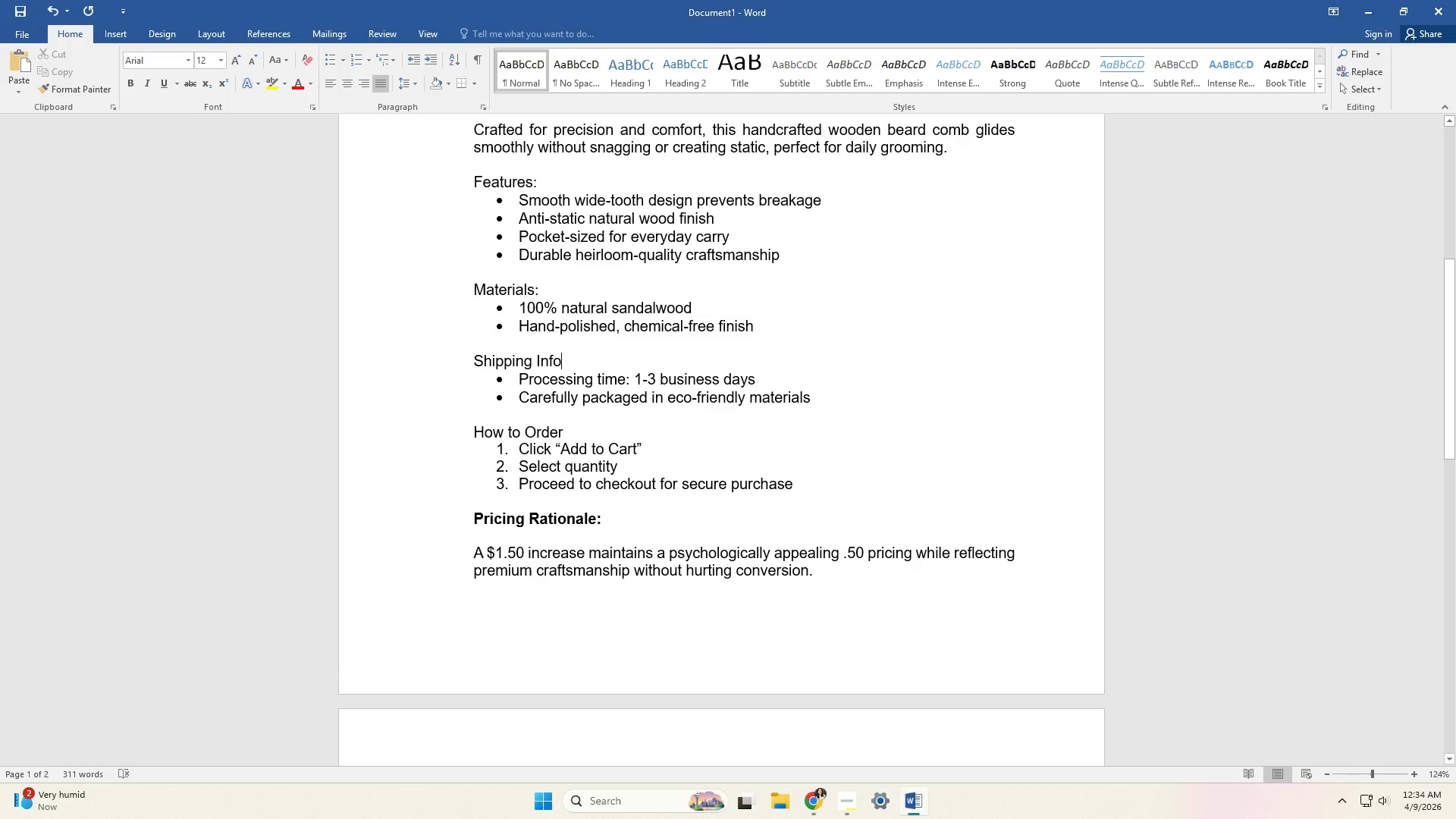 
key(Shift+Semicolon)
 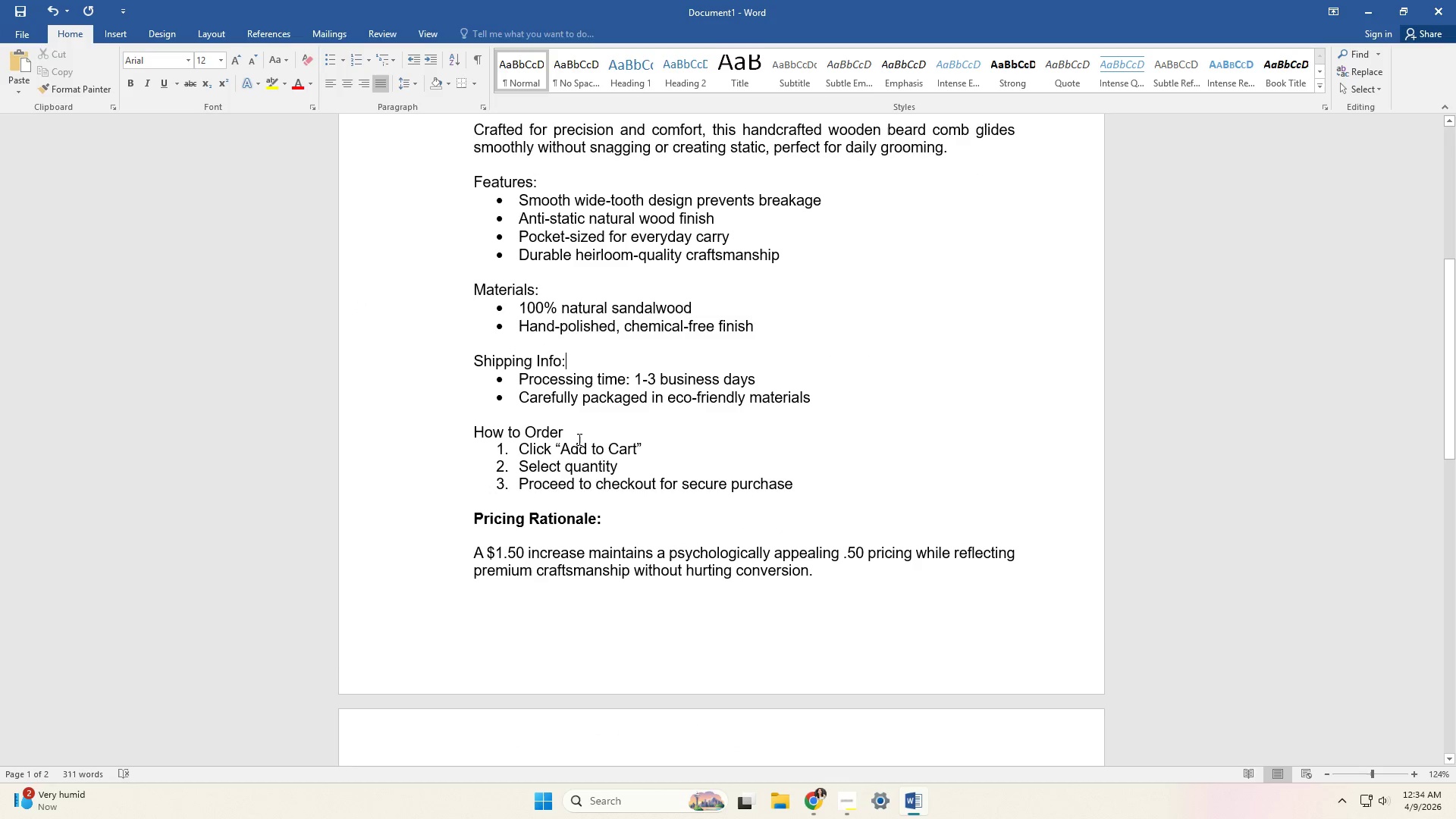 
left_click([580, 435])
 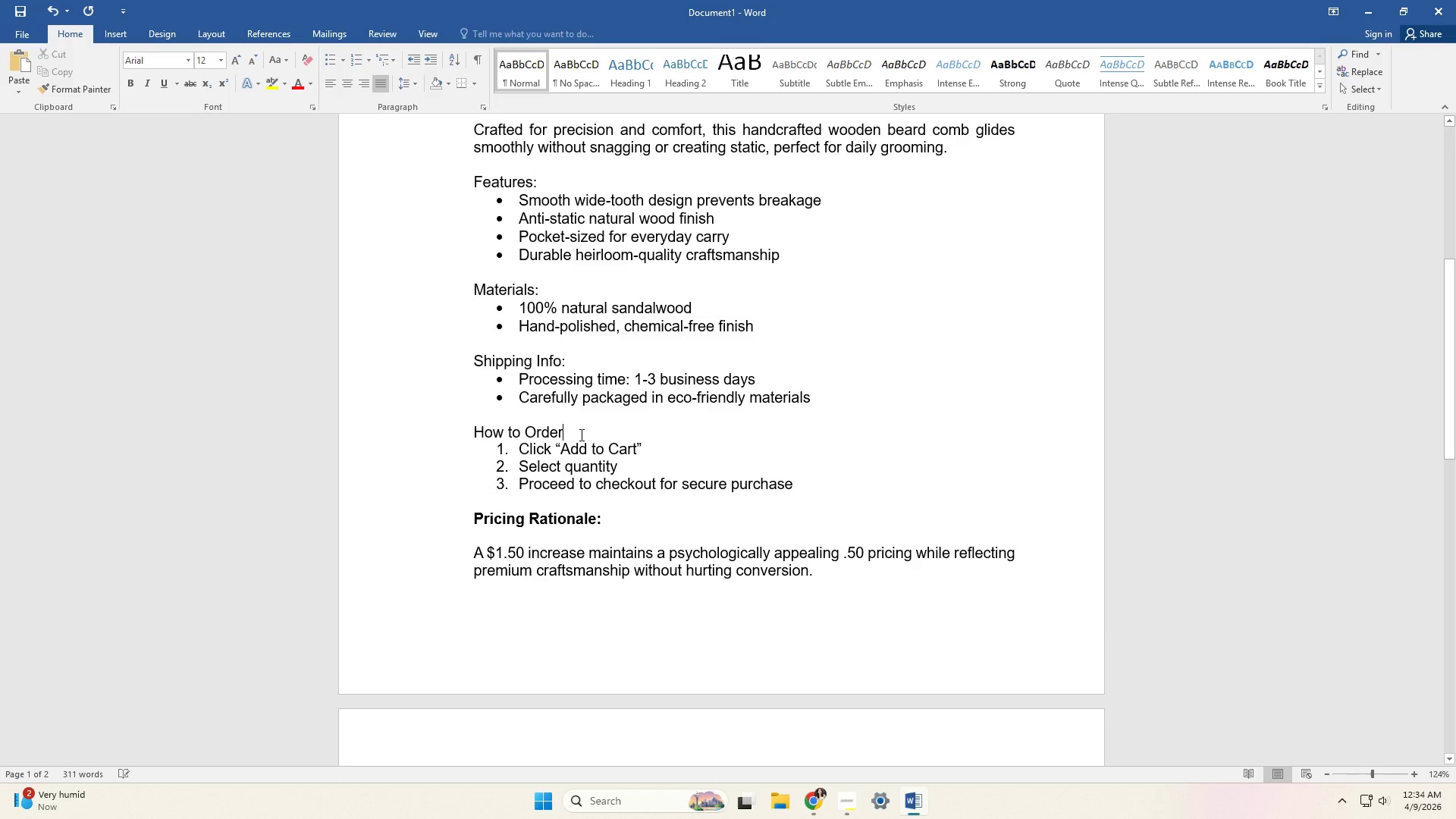 
key(Shift+ShiftRight)
 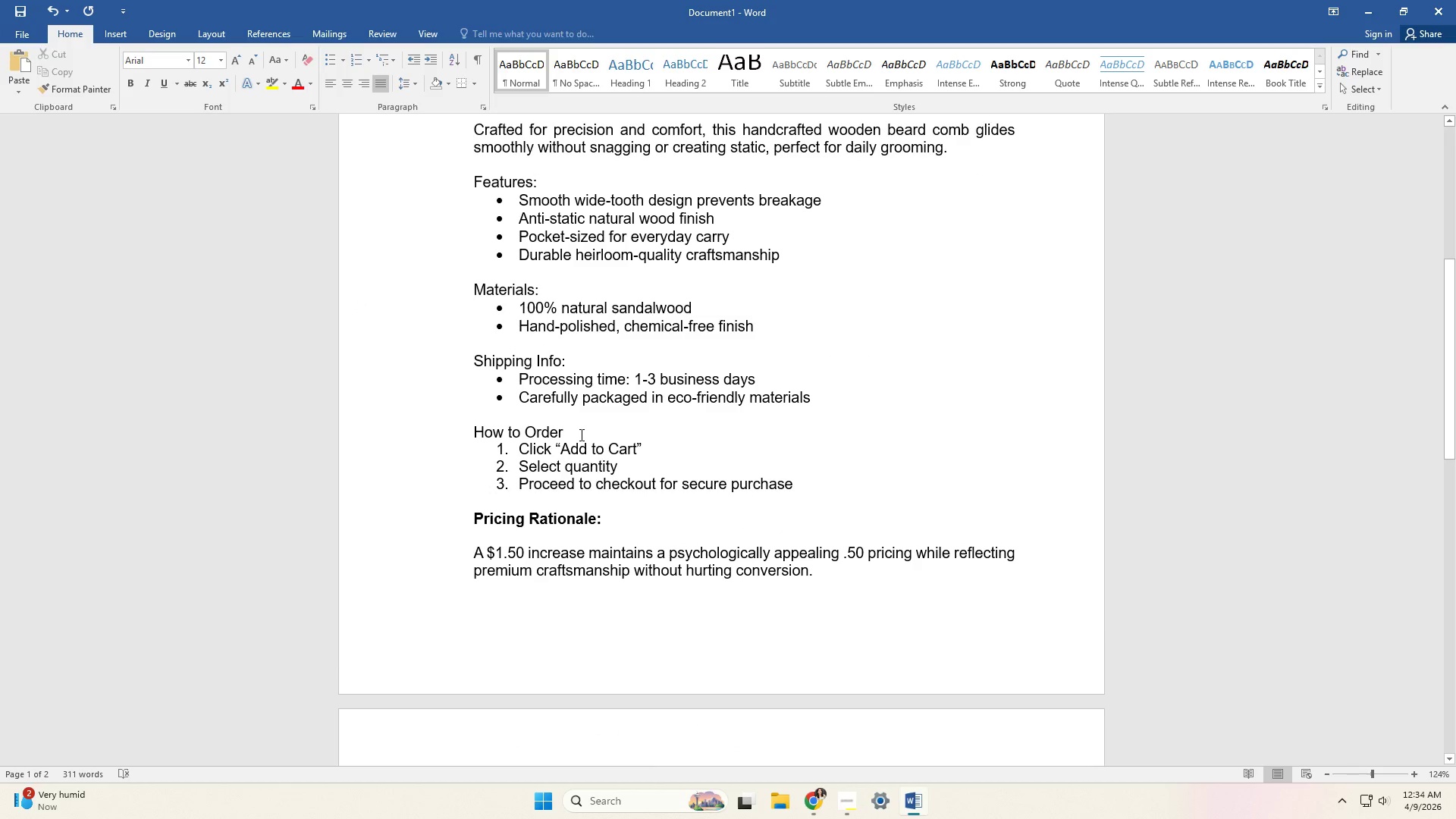 
key(Shift+Semicolon)
 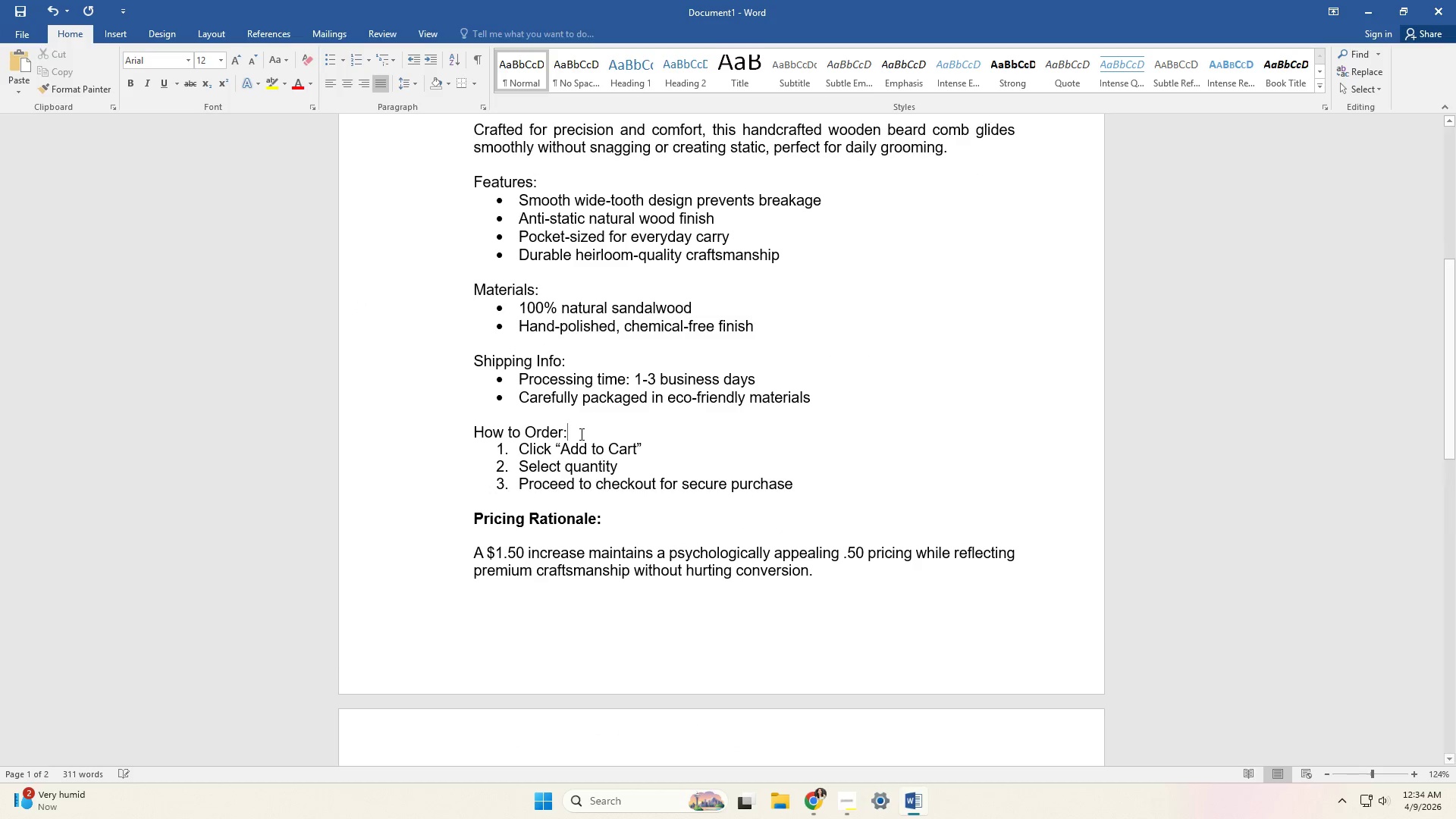 
scroll: coordinate [602, 460], scroll_direction: up, amount: 5.0
 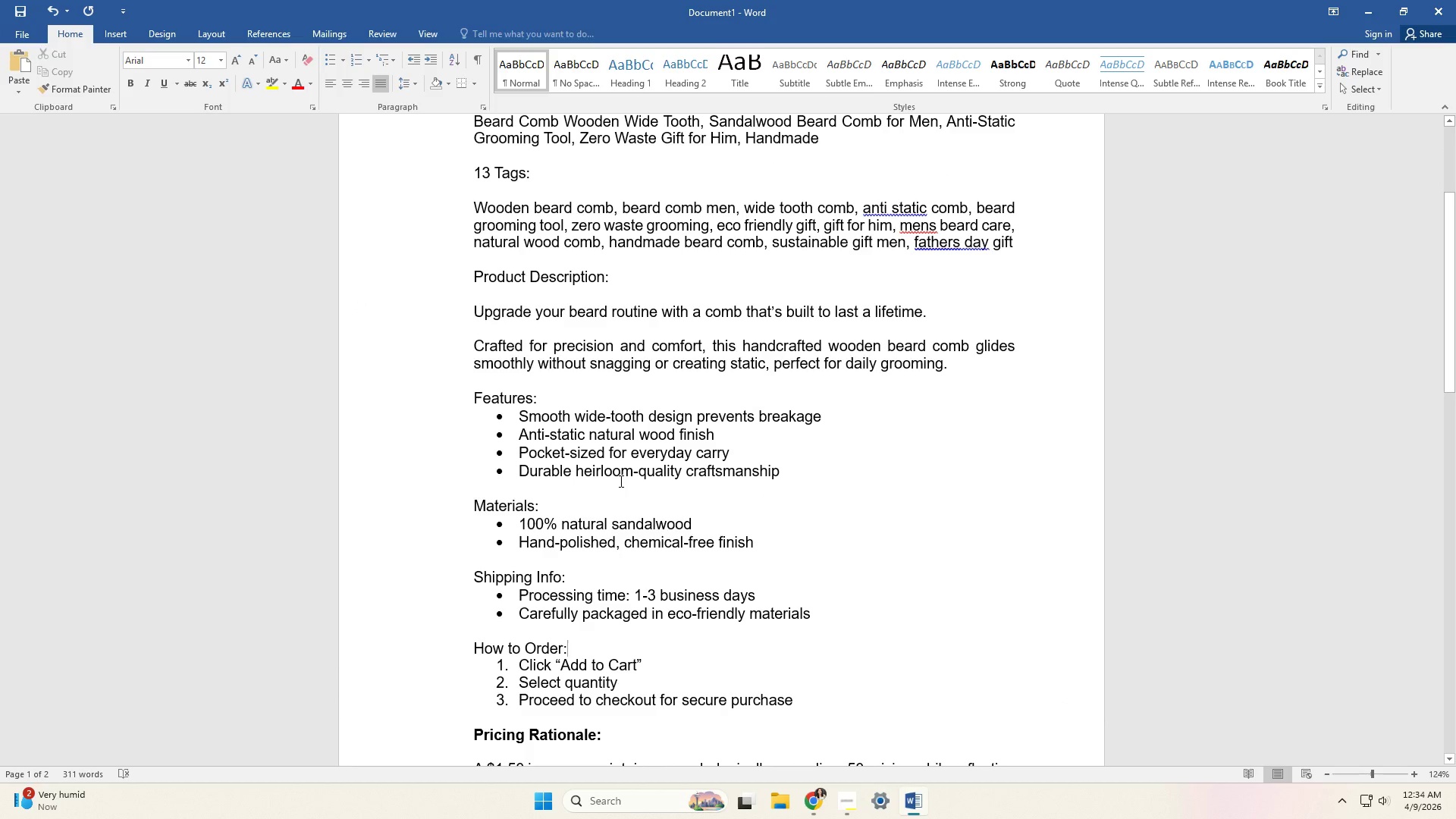 
scroll: coordinate [620, 482], scroll_direction: down, amount: 23.0
 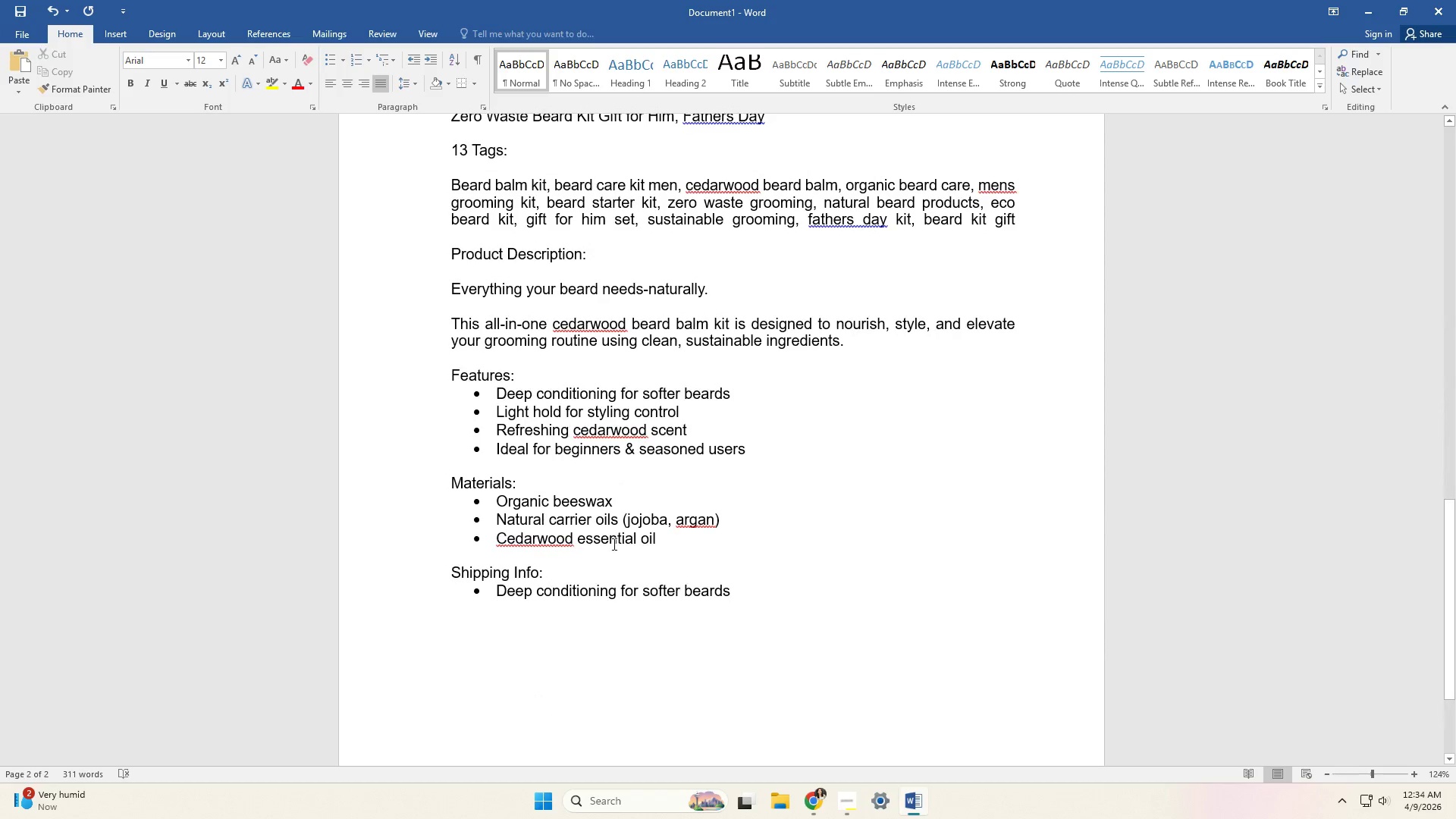 
left_click([729, 576])
 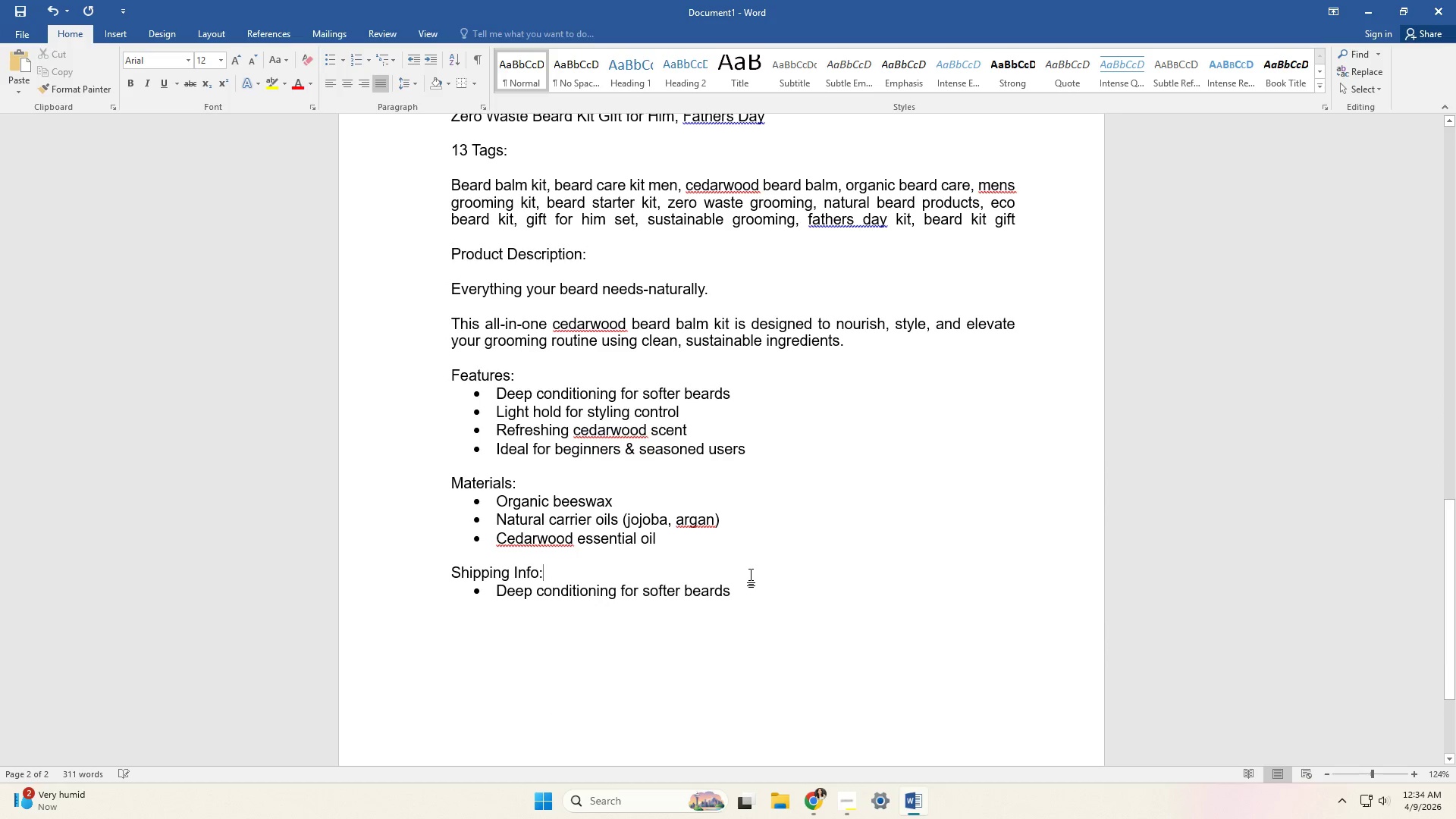 
double_click([767, 576])
 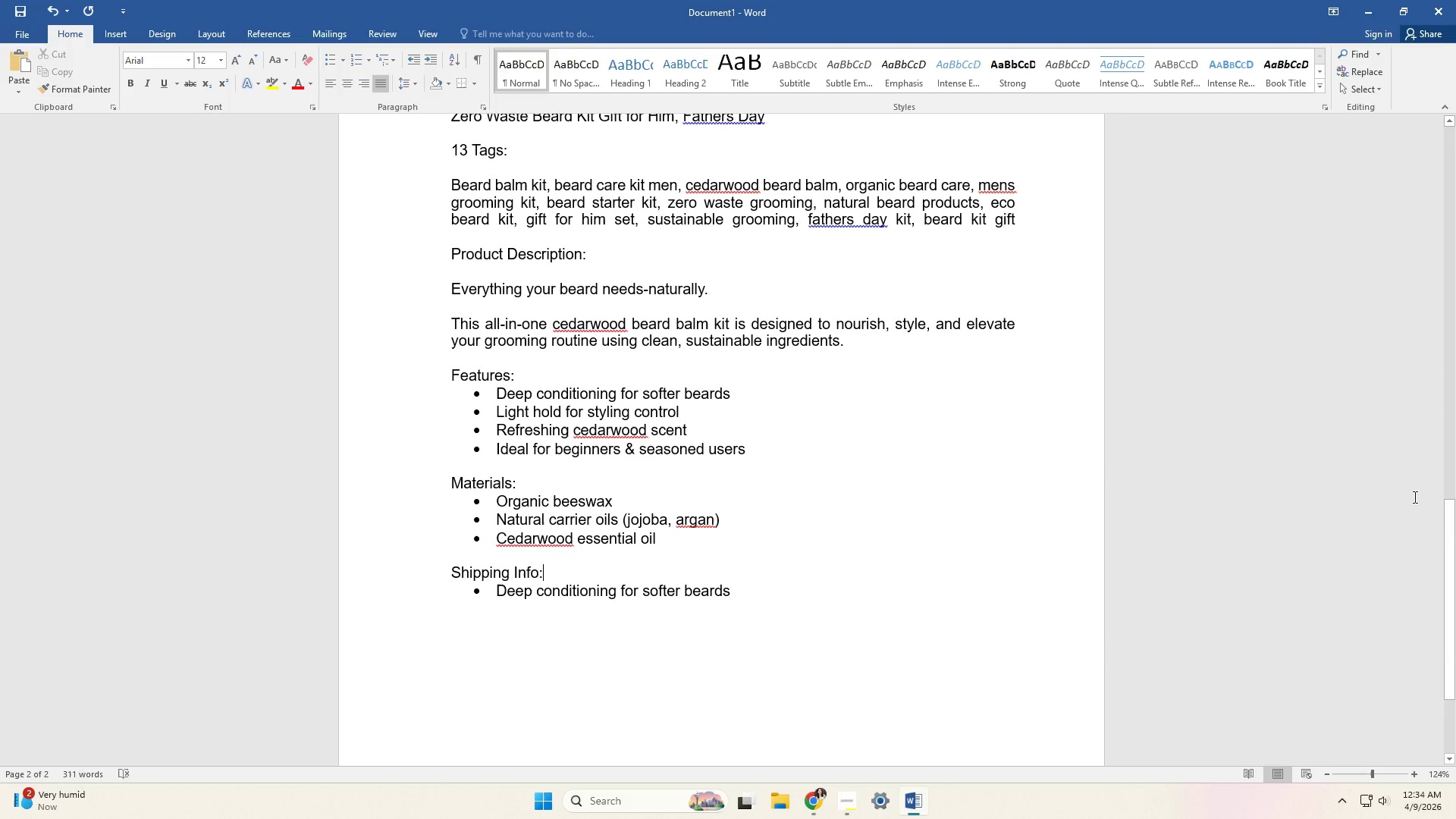 
wait(7.72)
 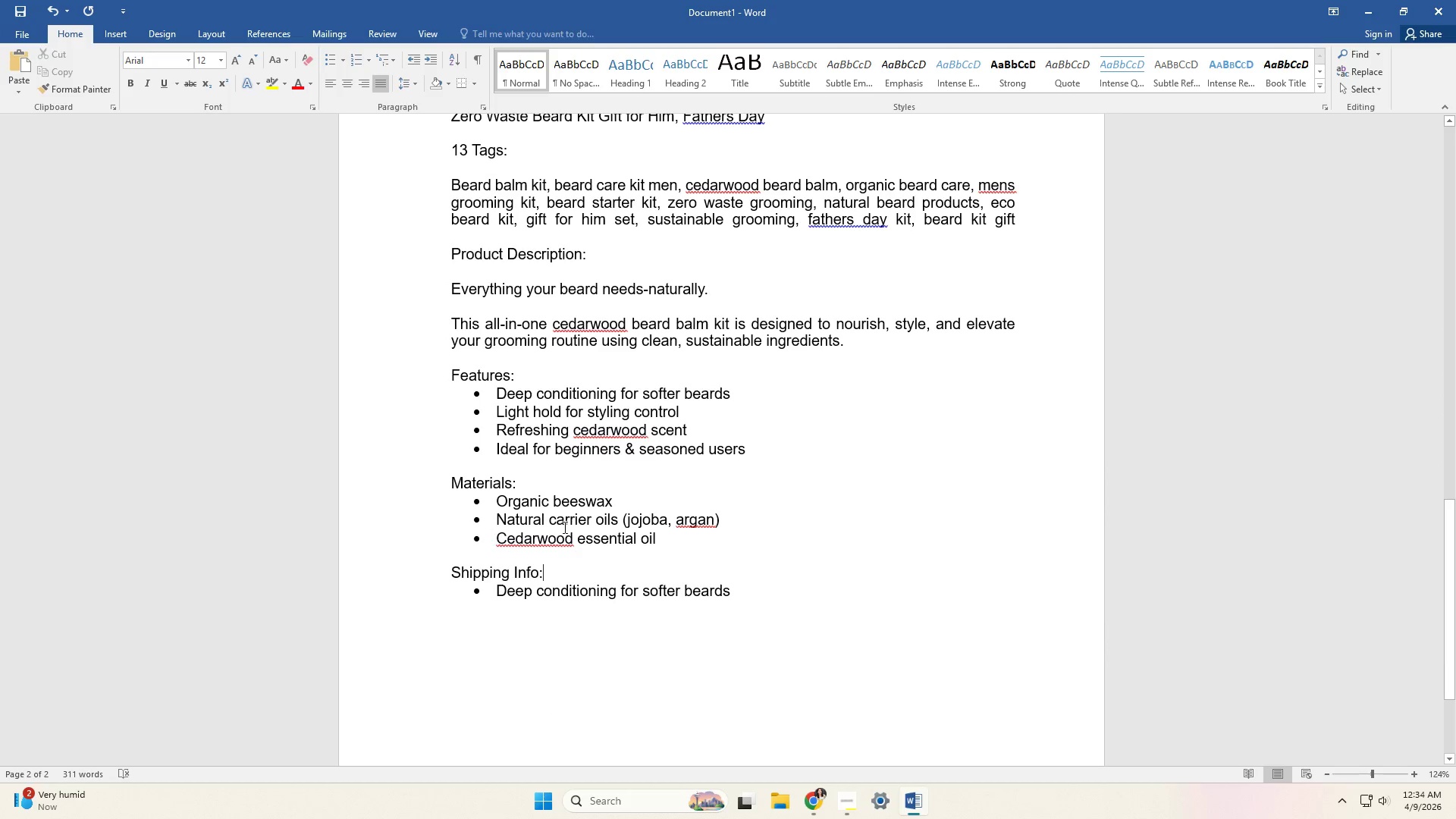 
left_click([871, 675])
 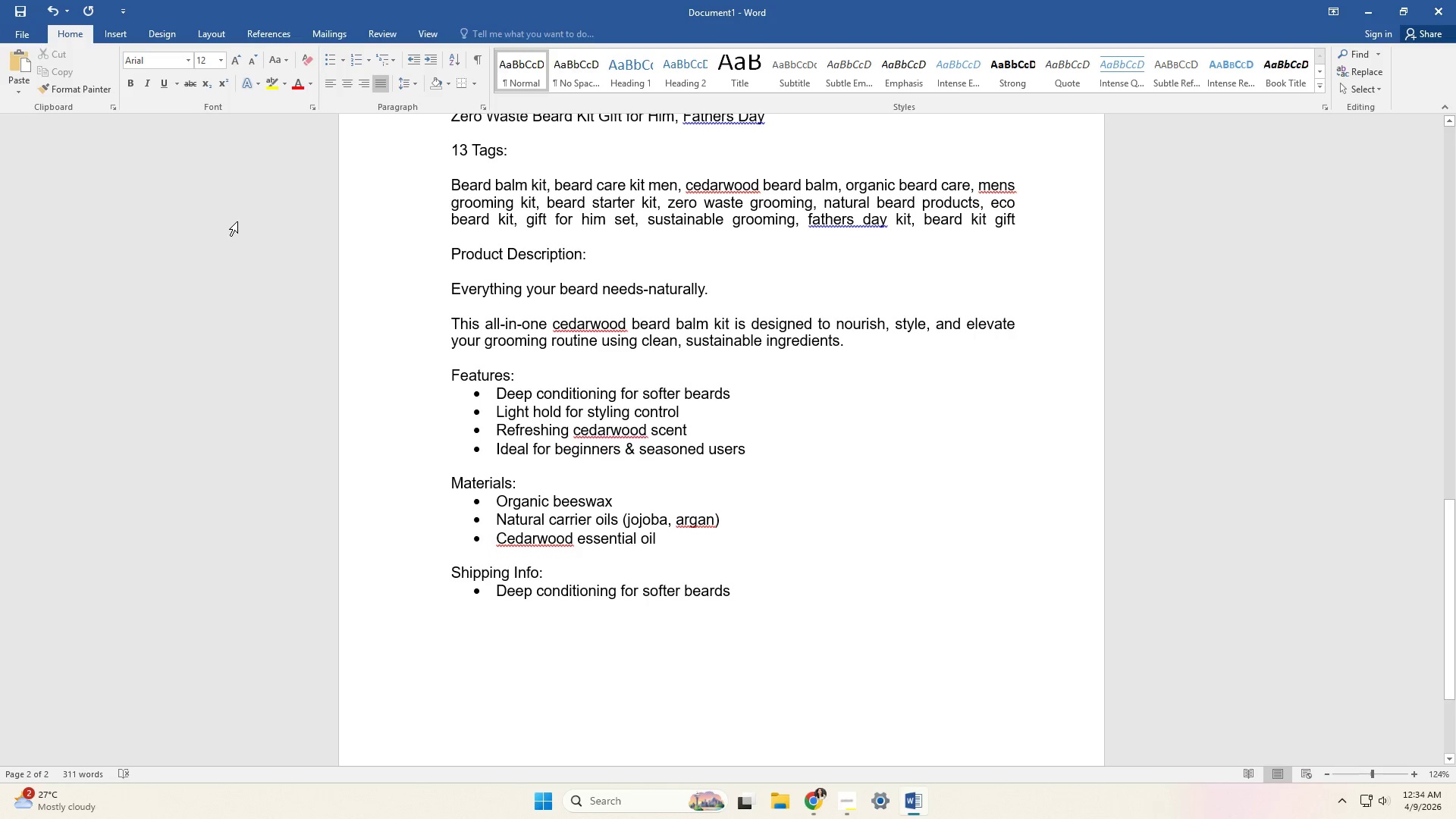 
double_click([239, 221])
 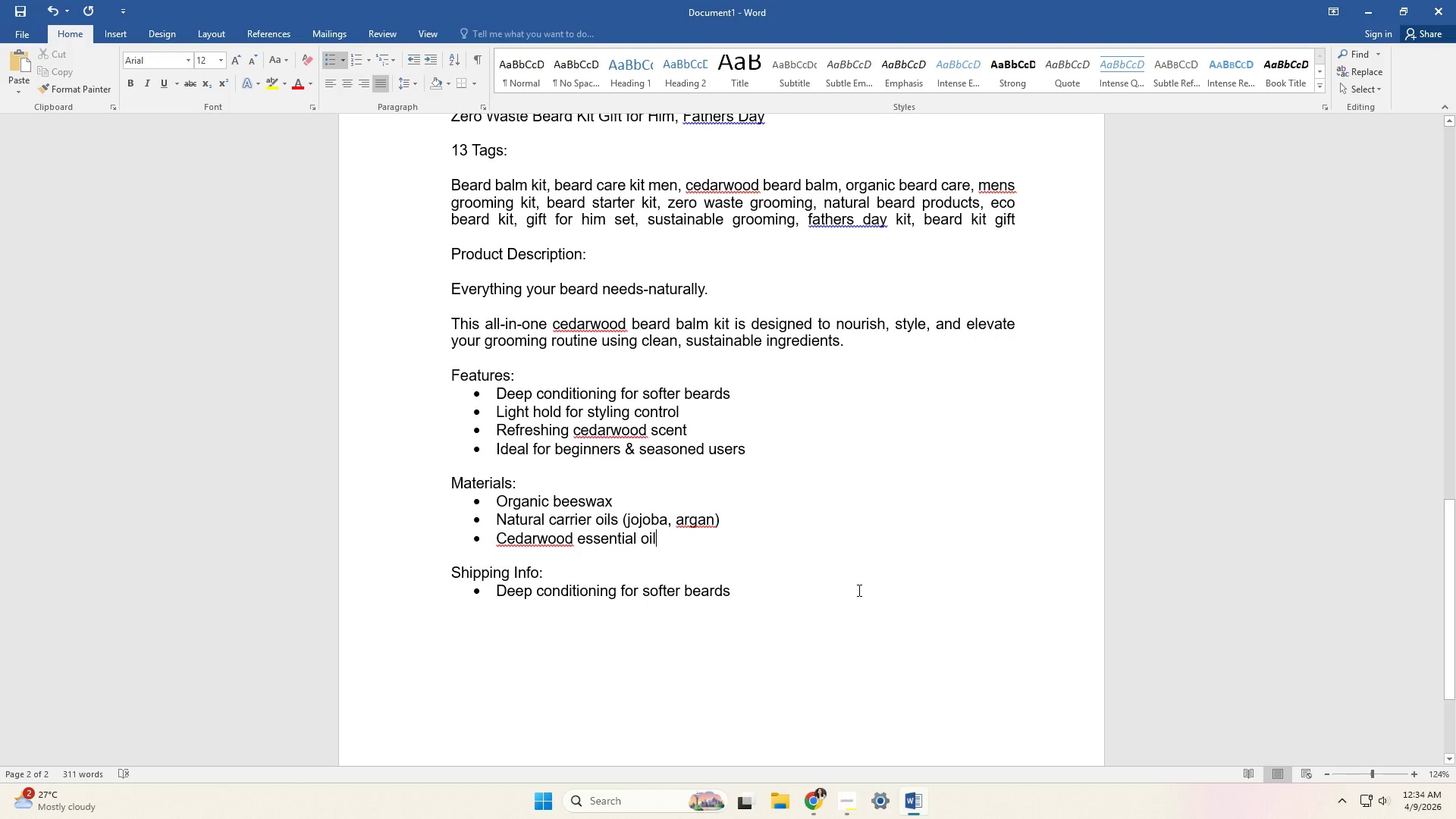 
left_click([927, 604])
 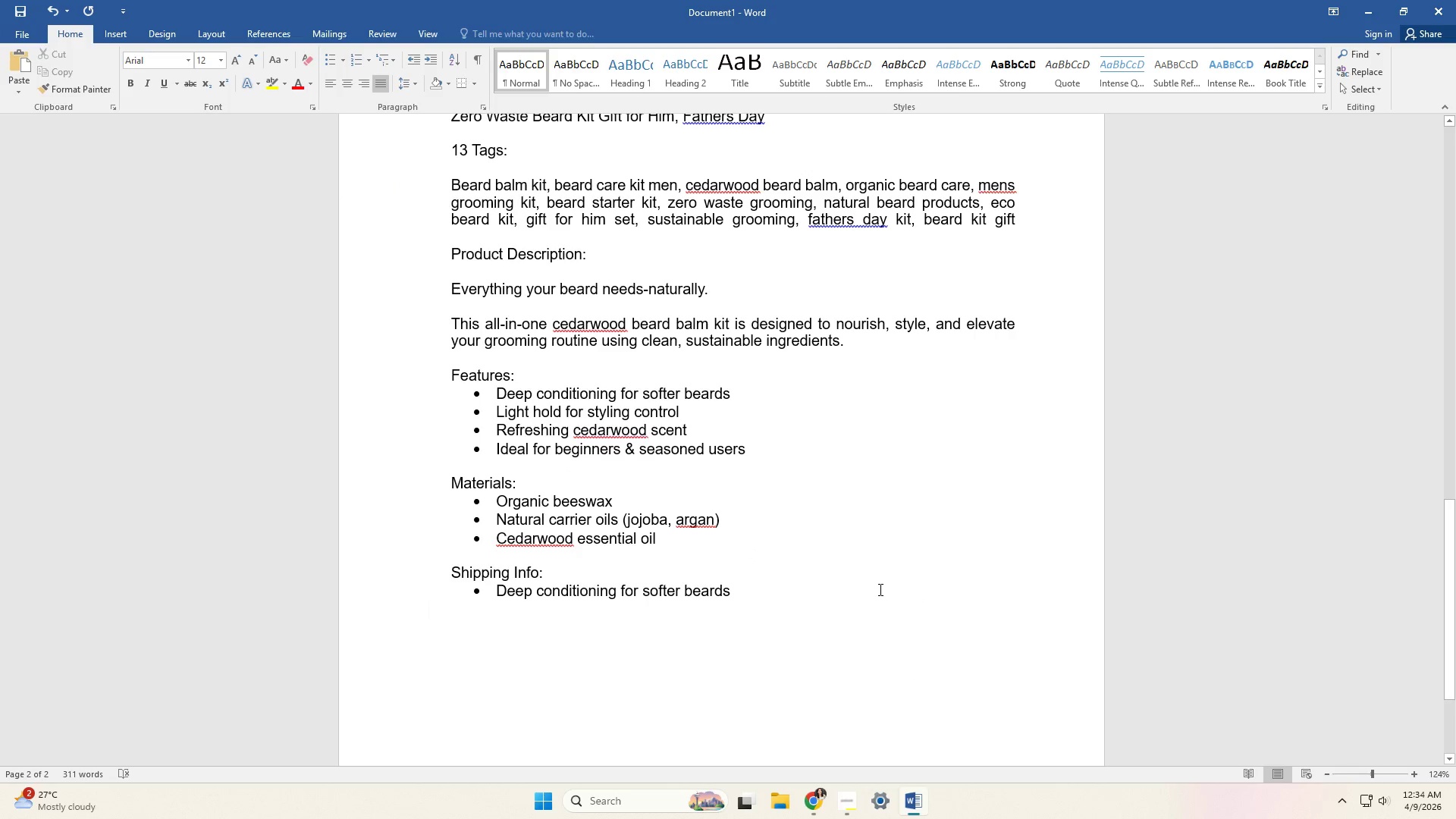 
double_click([879, 589])
 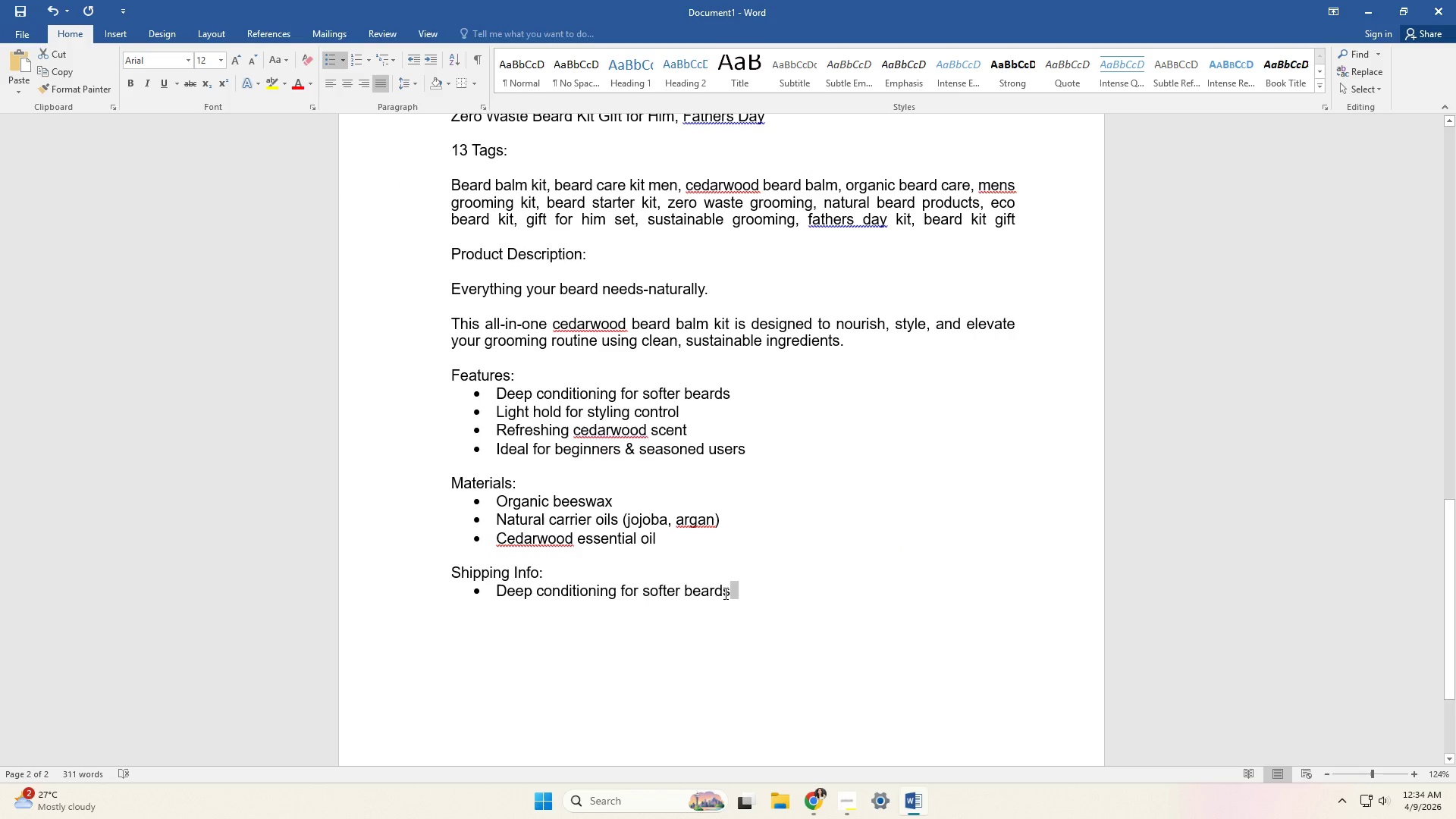 
double_click([721, 593])
 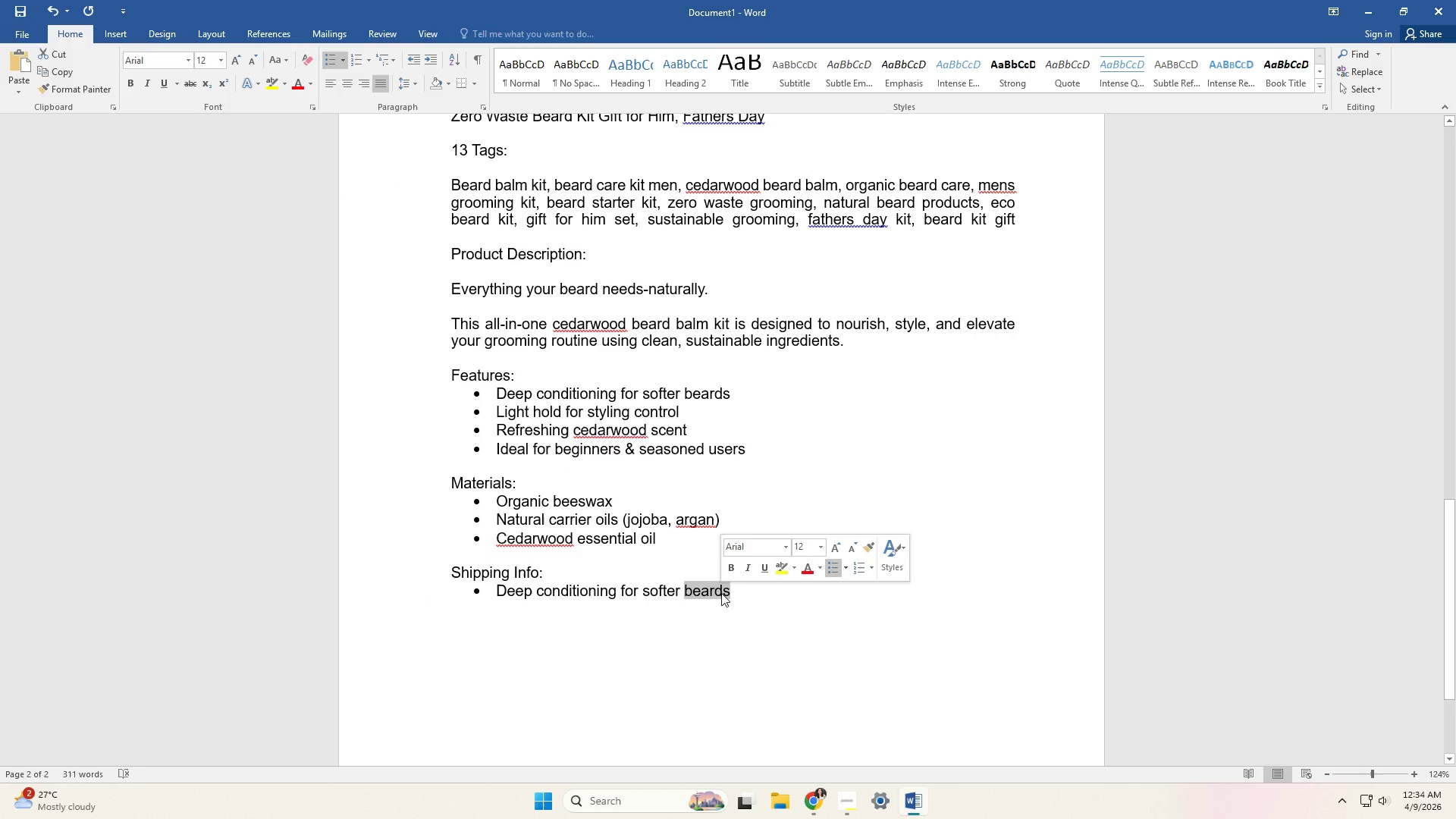 
triple_click([721, 593])
 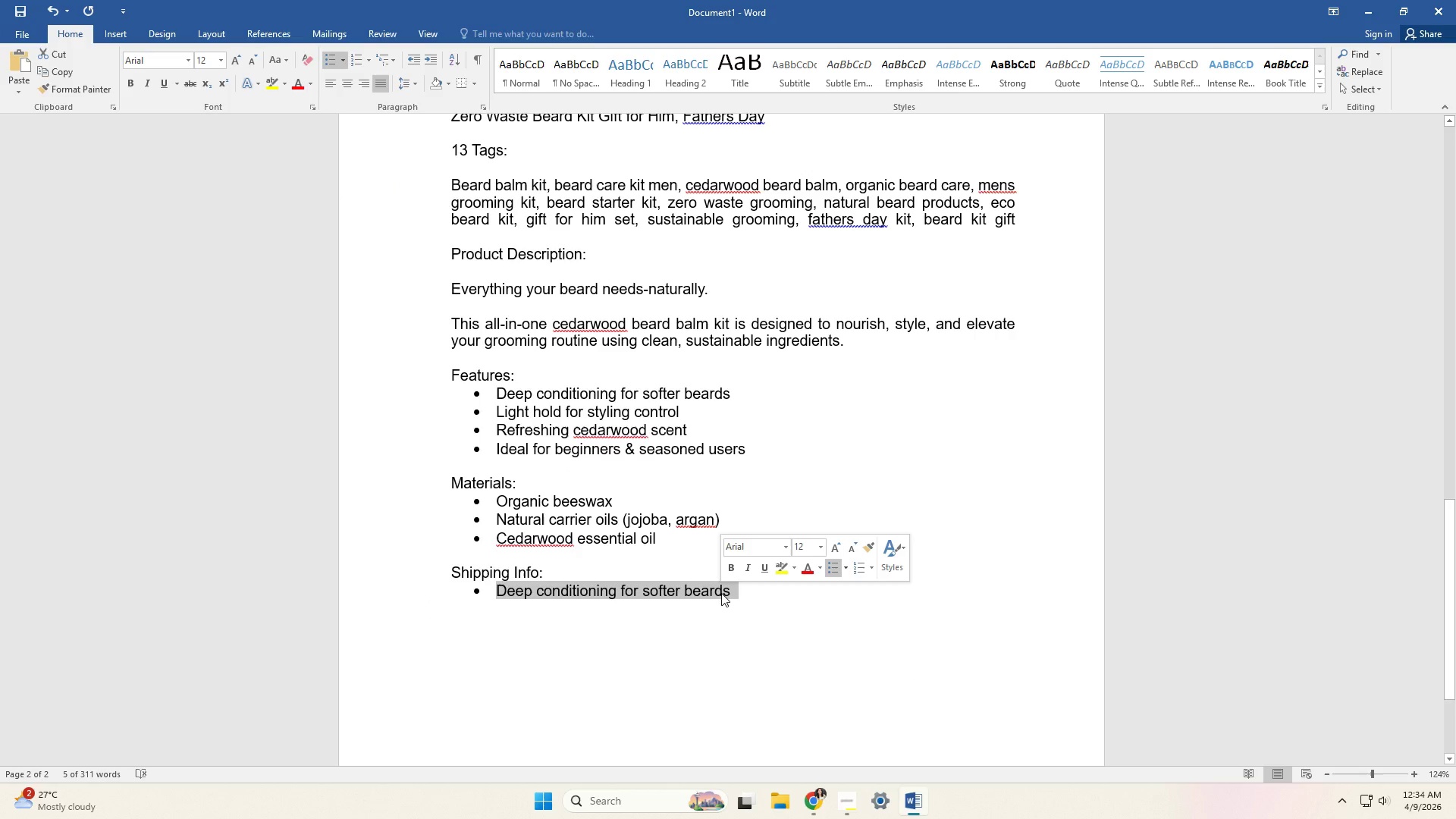 
left_click([721, 593])
 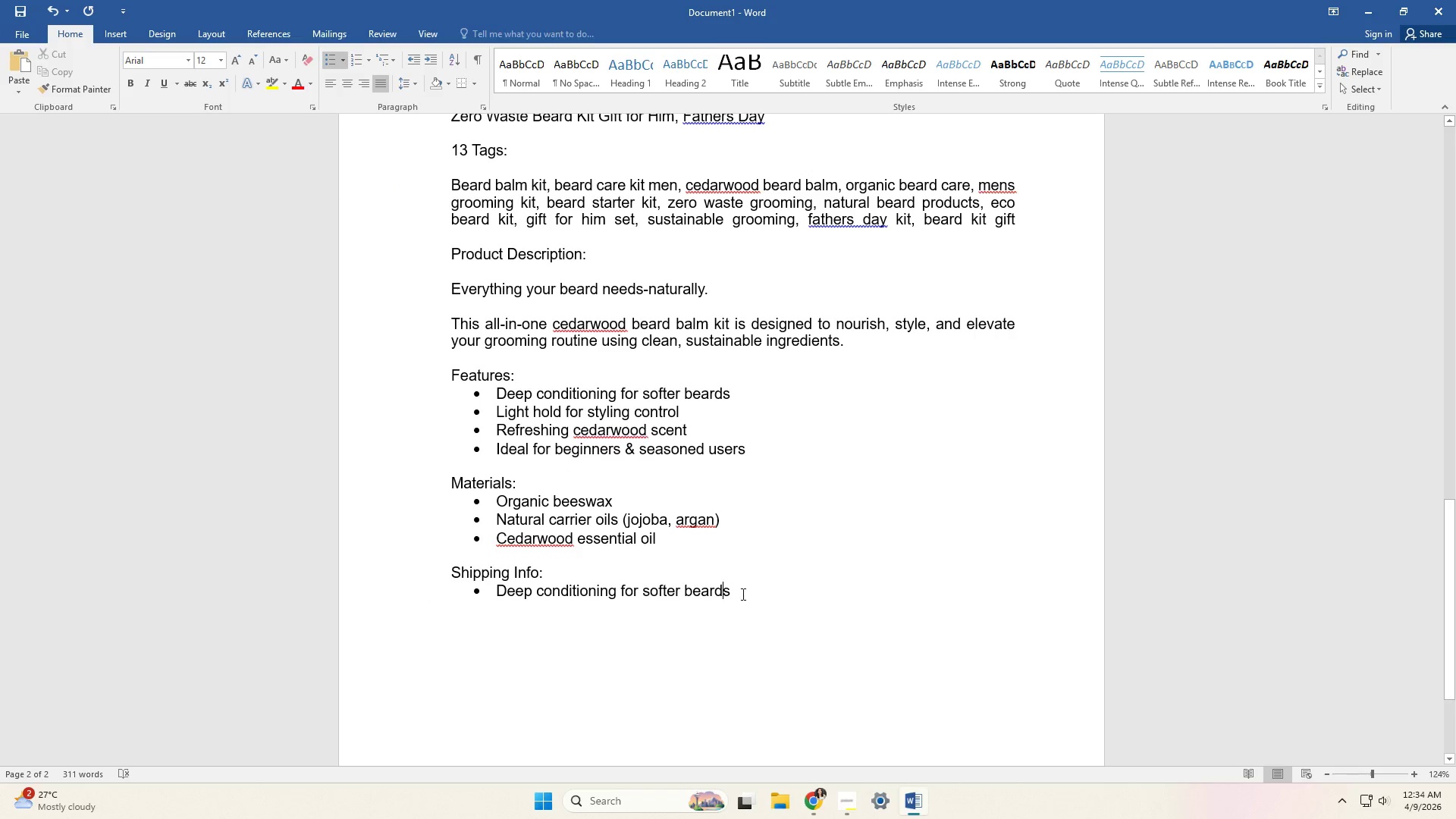 
left_click_drag(start_coordinate=[745, 593], to_coordinate=[510, 593])
 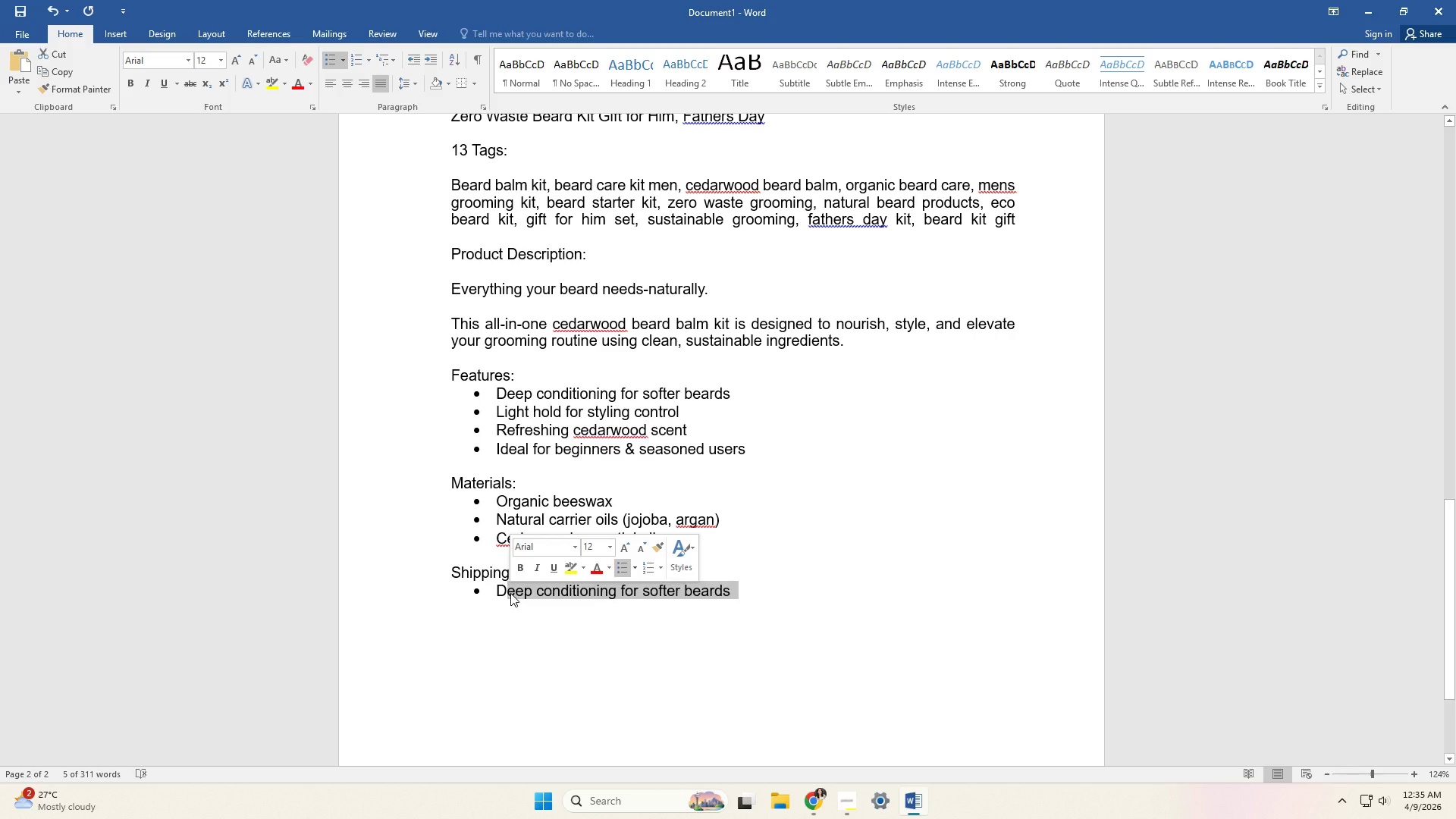 
key(Backspace)
 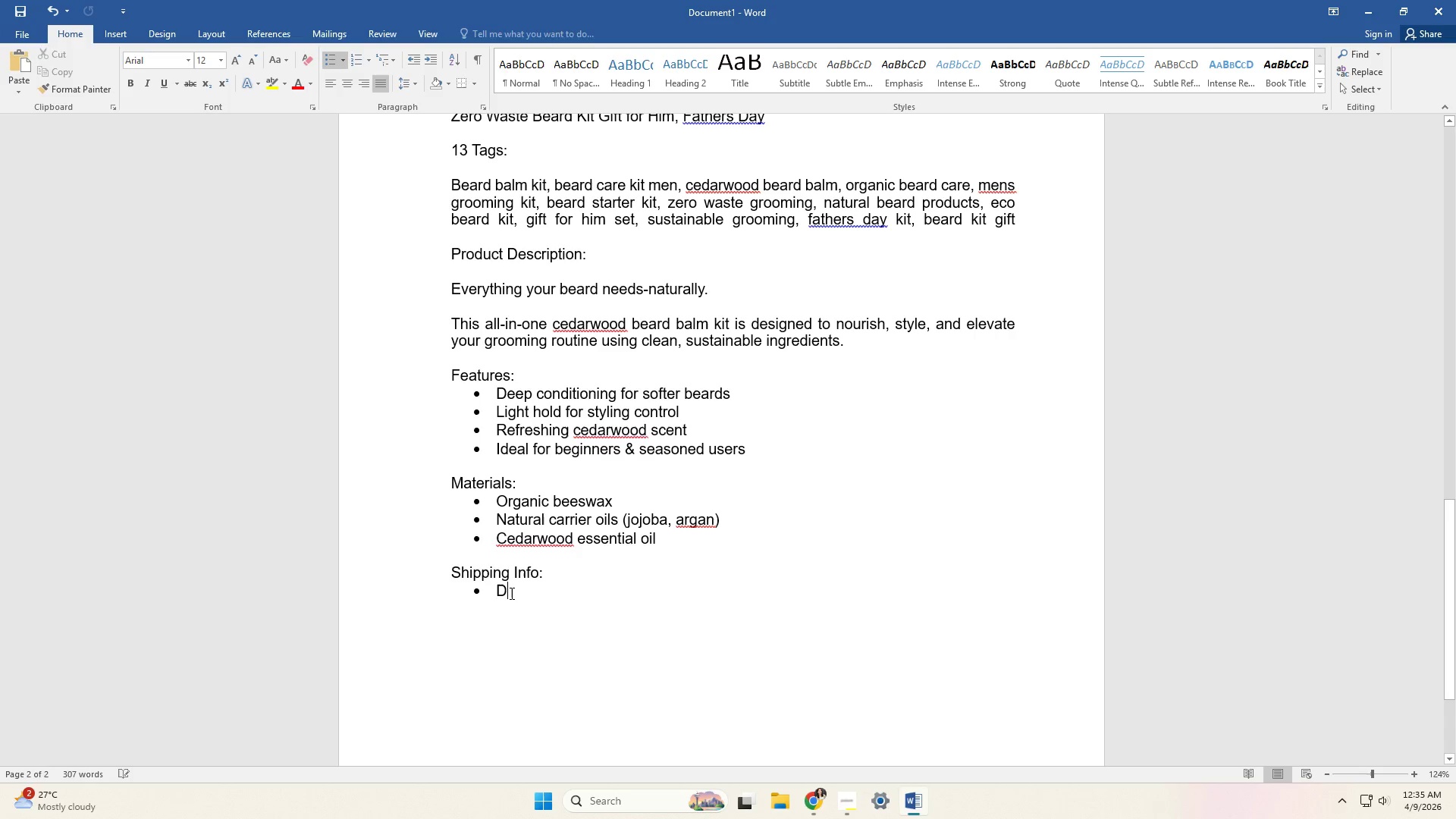 
key(Backspace)
 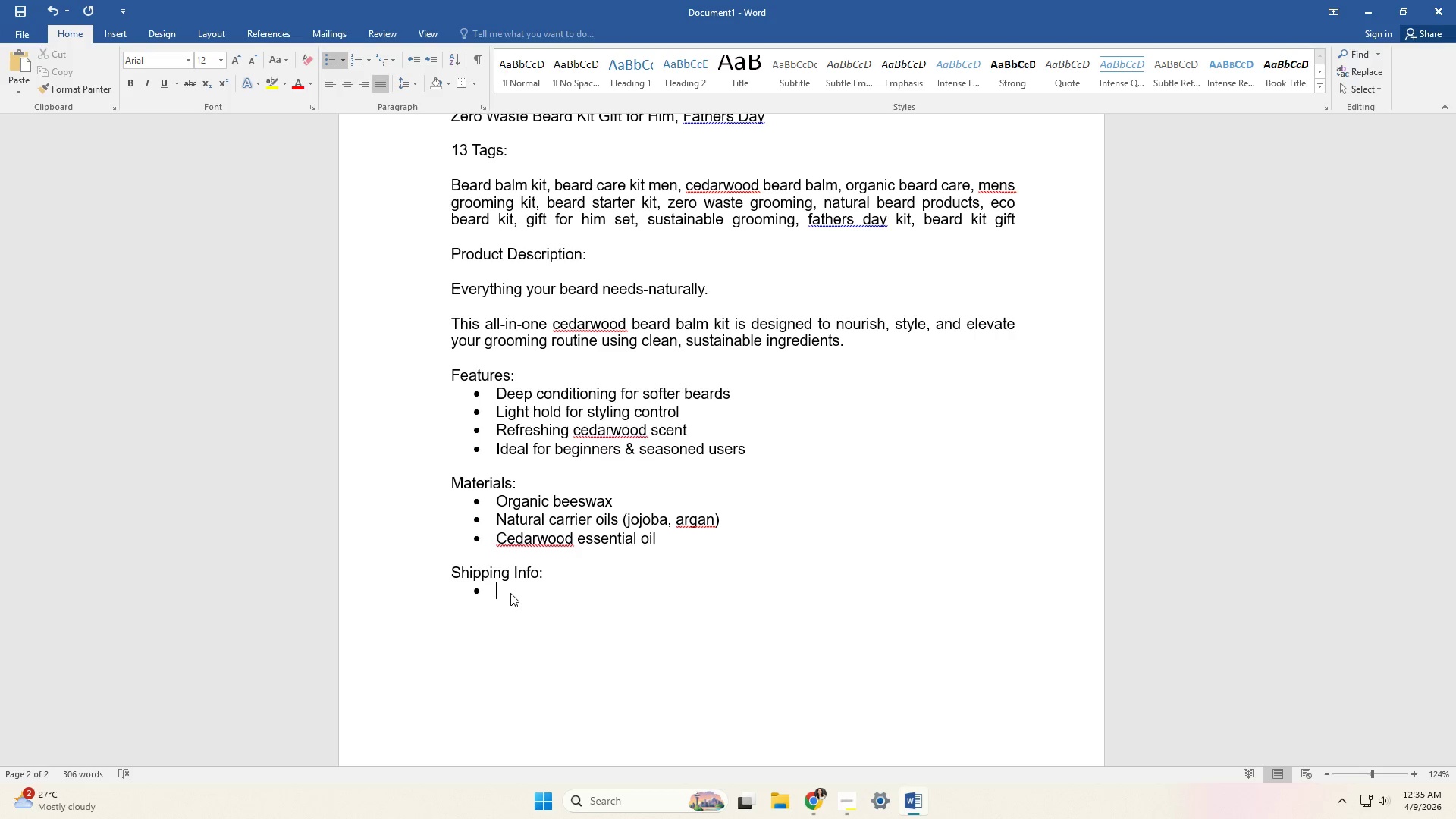 
type(Ships within 1-3 days )
key(Backspace)
key(Backspace)
key(Backspace)
key(Backspace)
key(Backspace)
type(business days)
 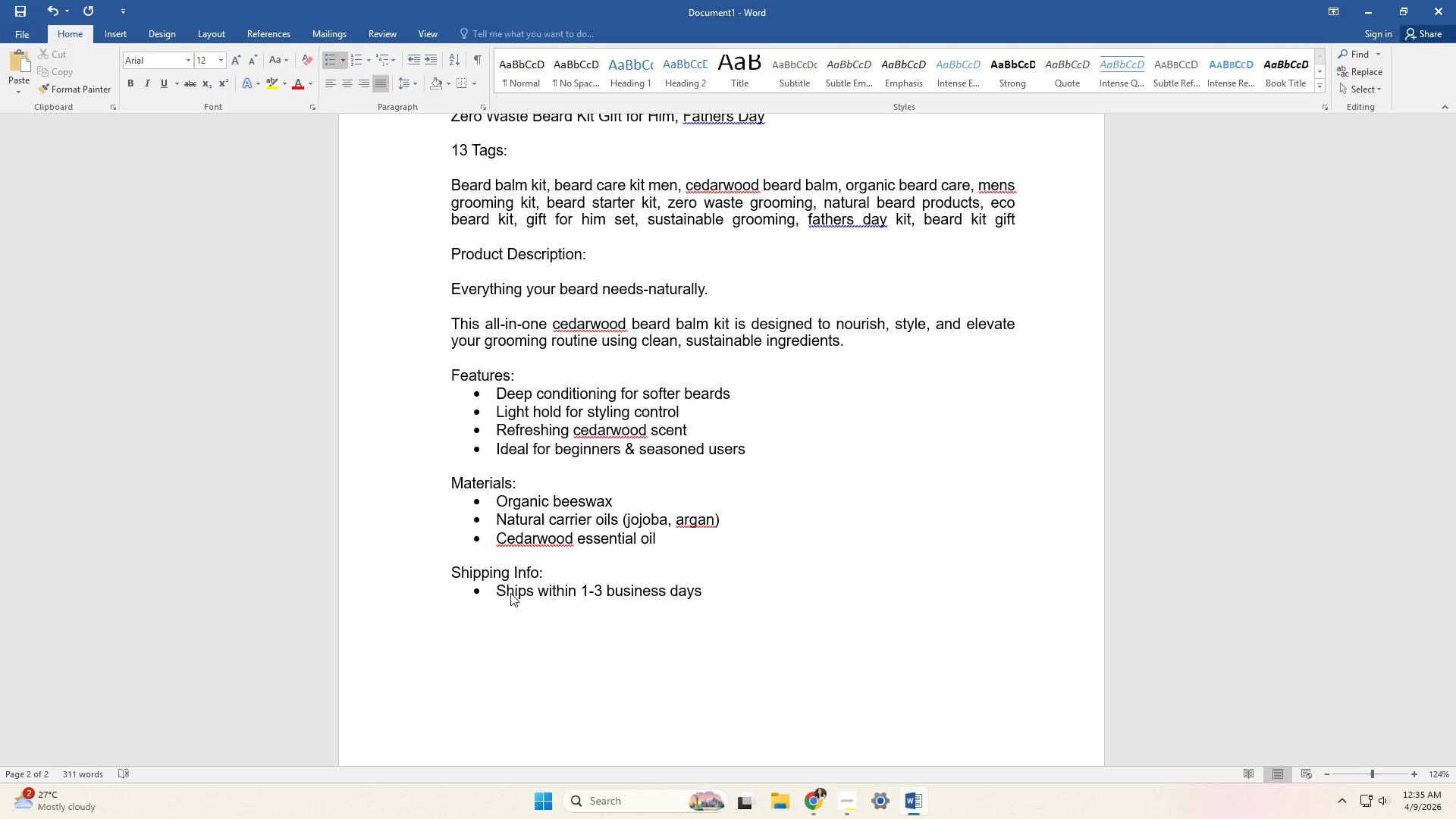 
key(Enter)
 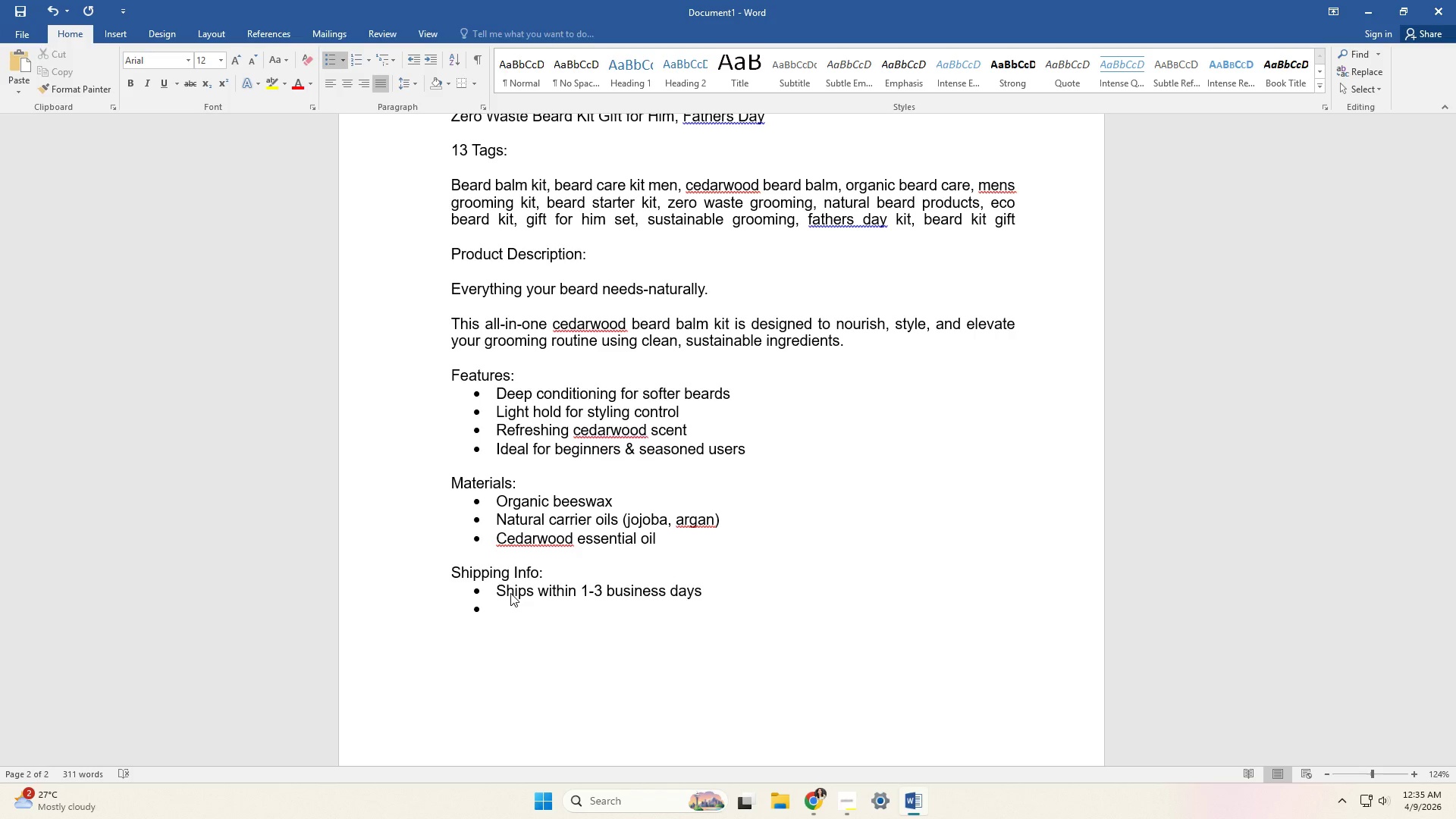 
type(Plastic-free, eco-conscious packaging)
 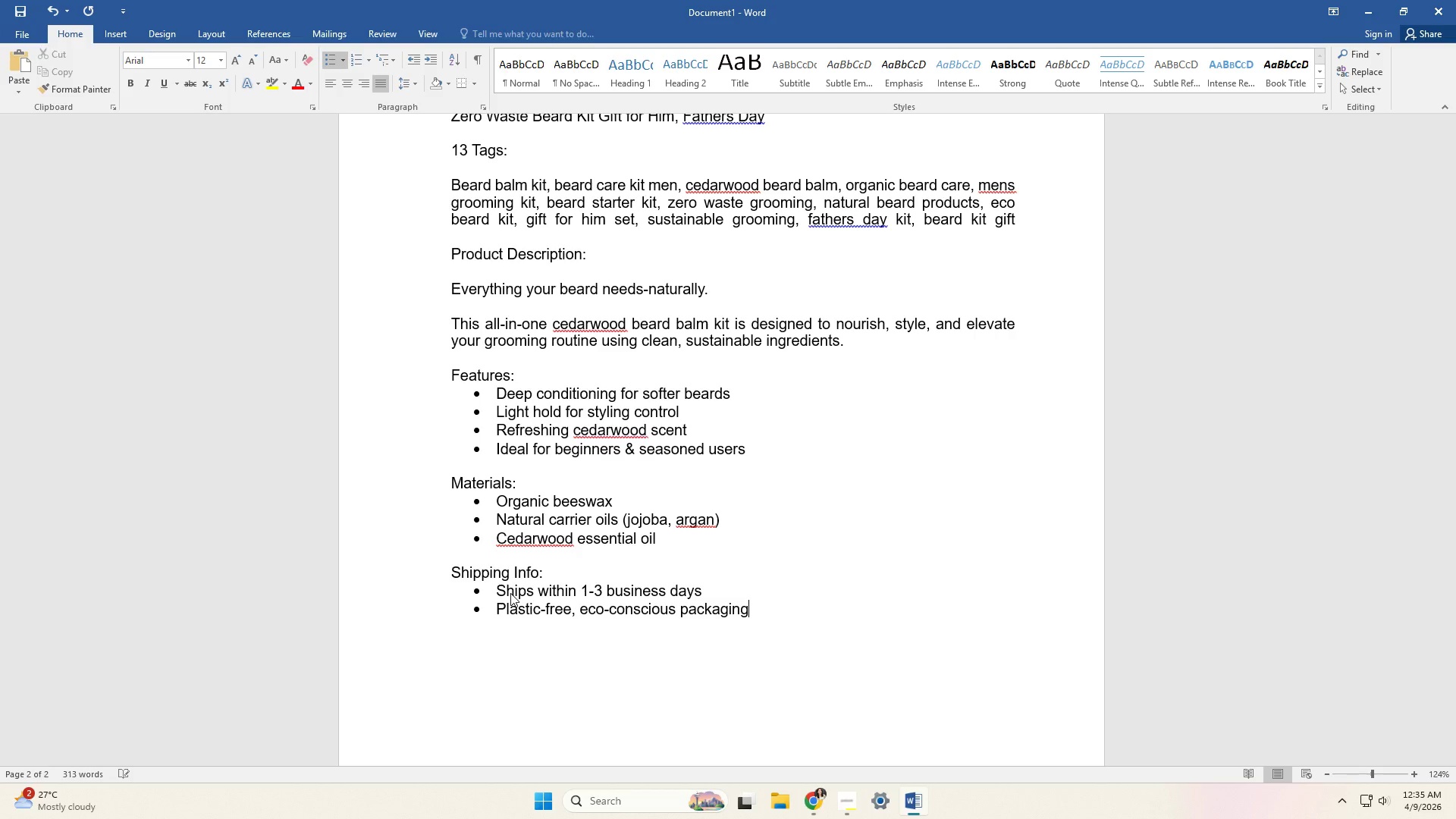 
key(Enter)
 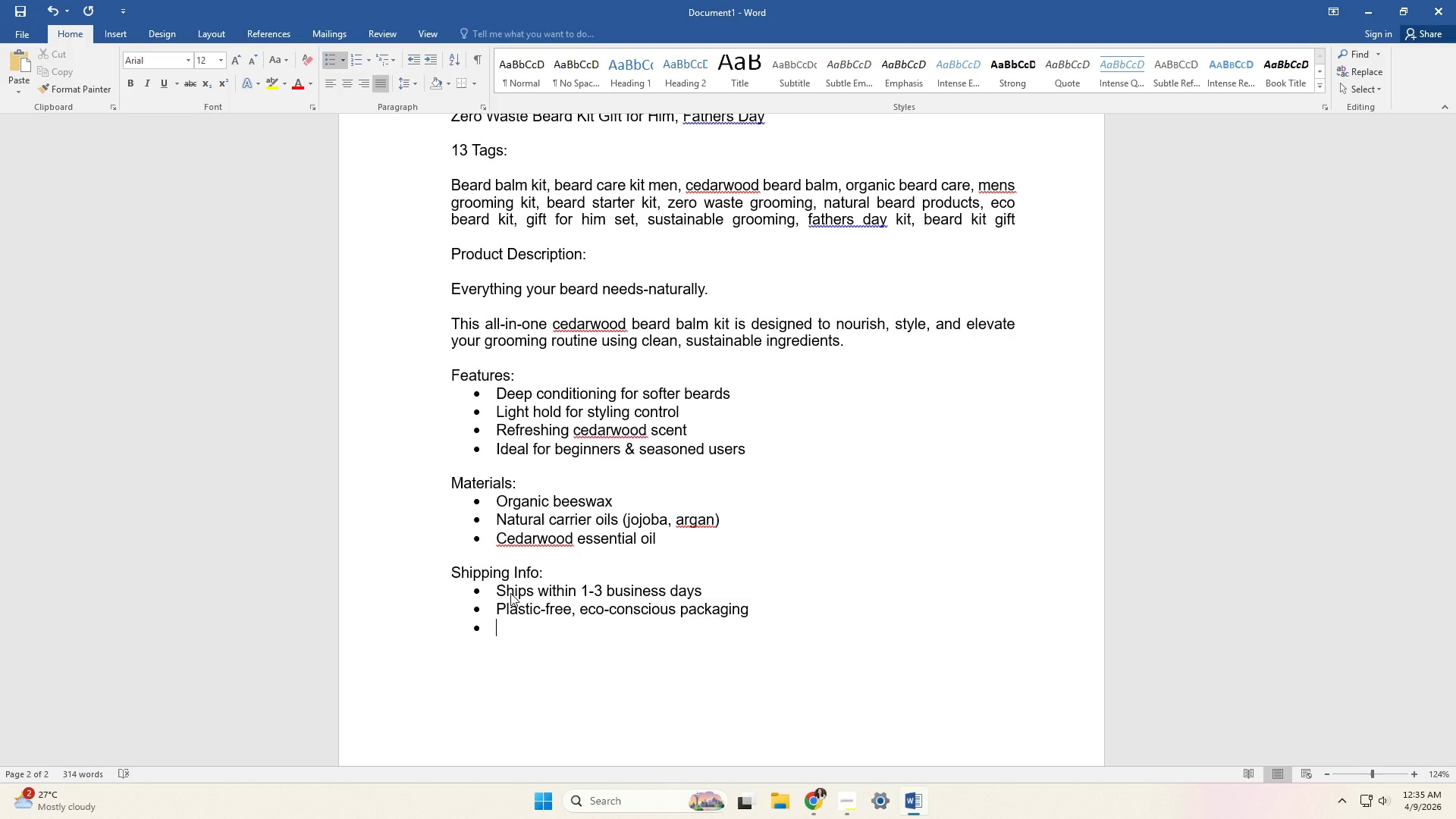 
key(Enter)
 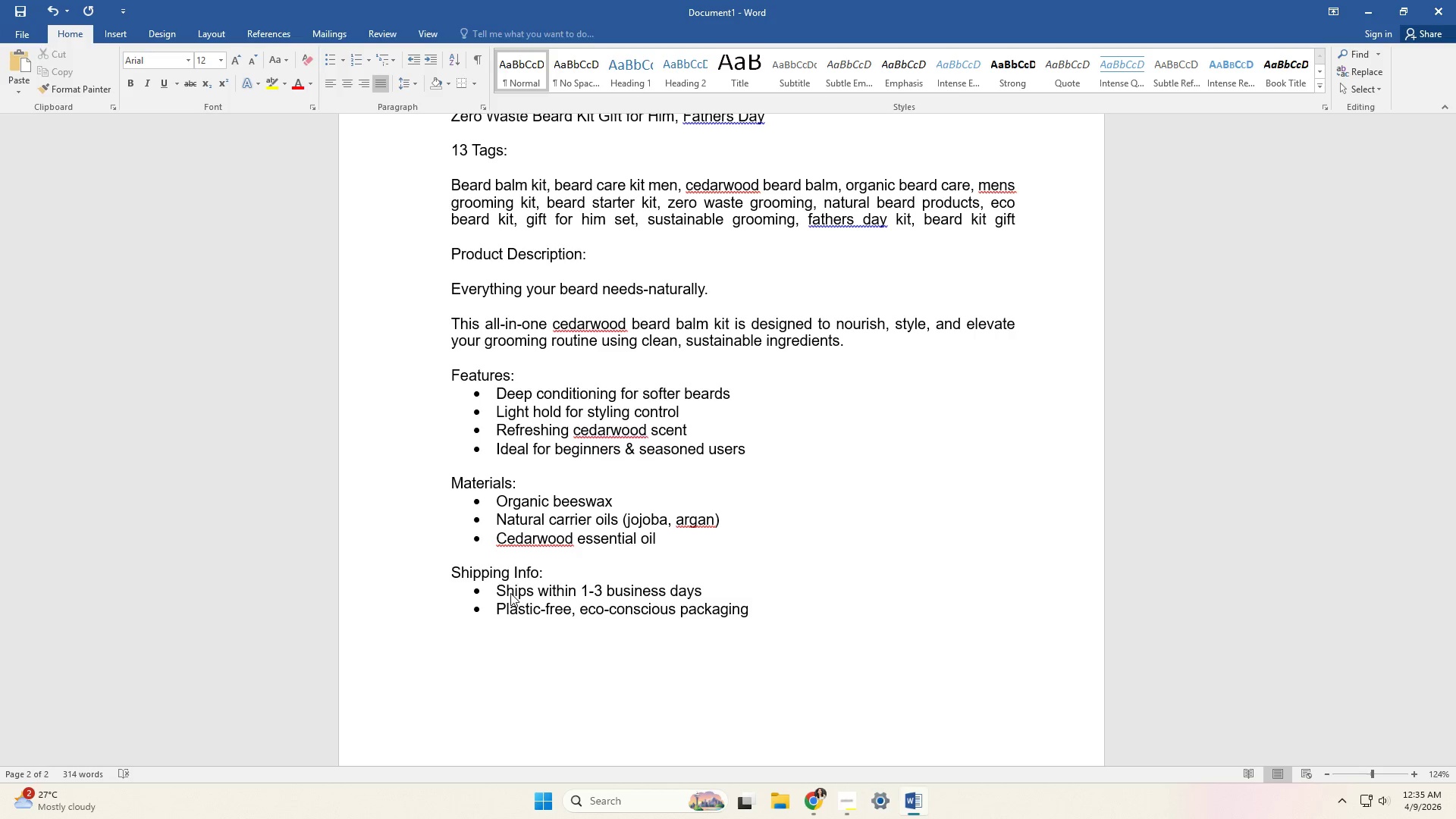 
key(Enter)
 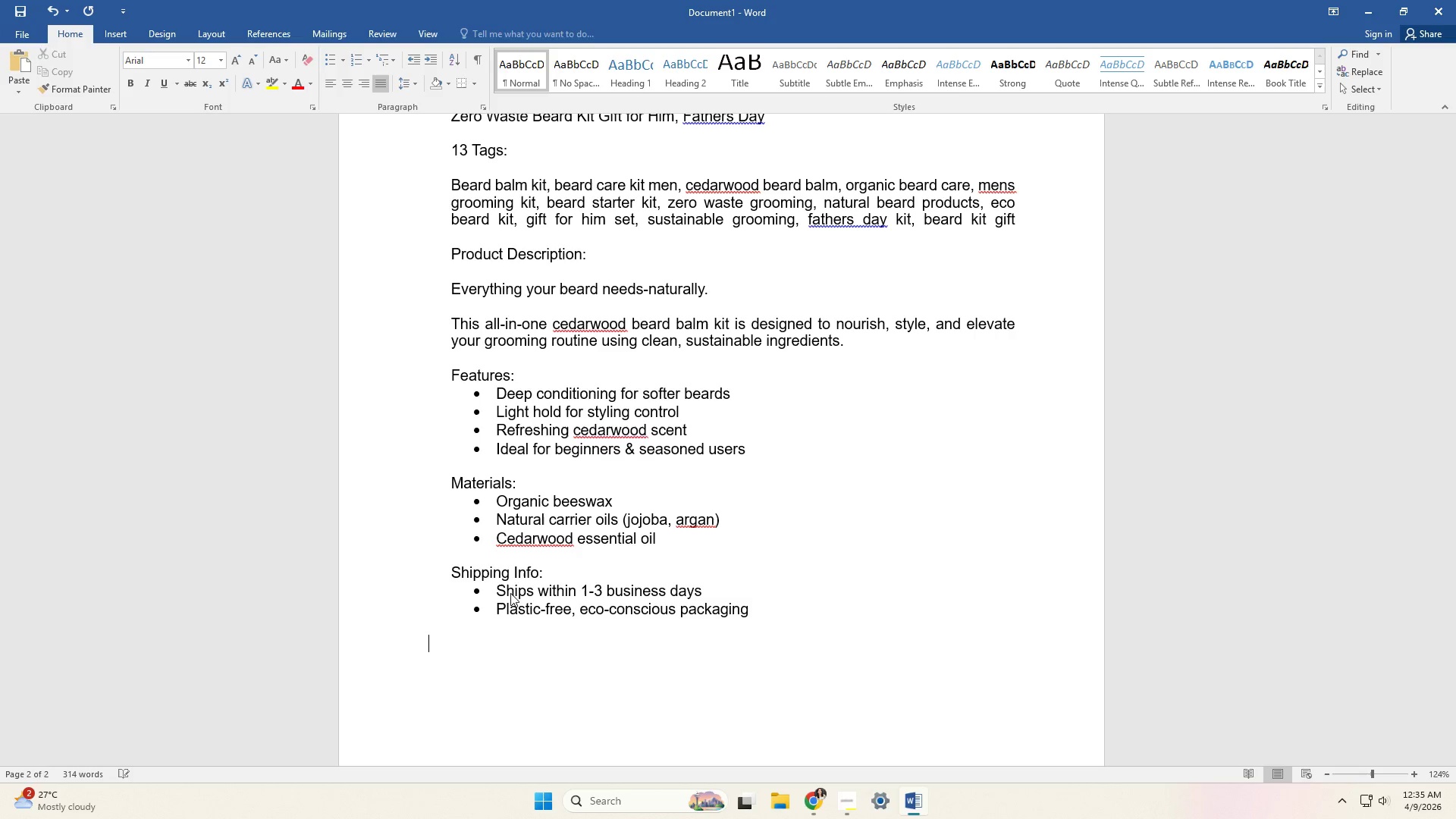 
key(Control+ControlLeft)
 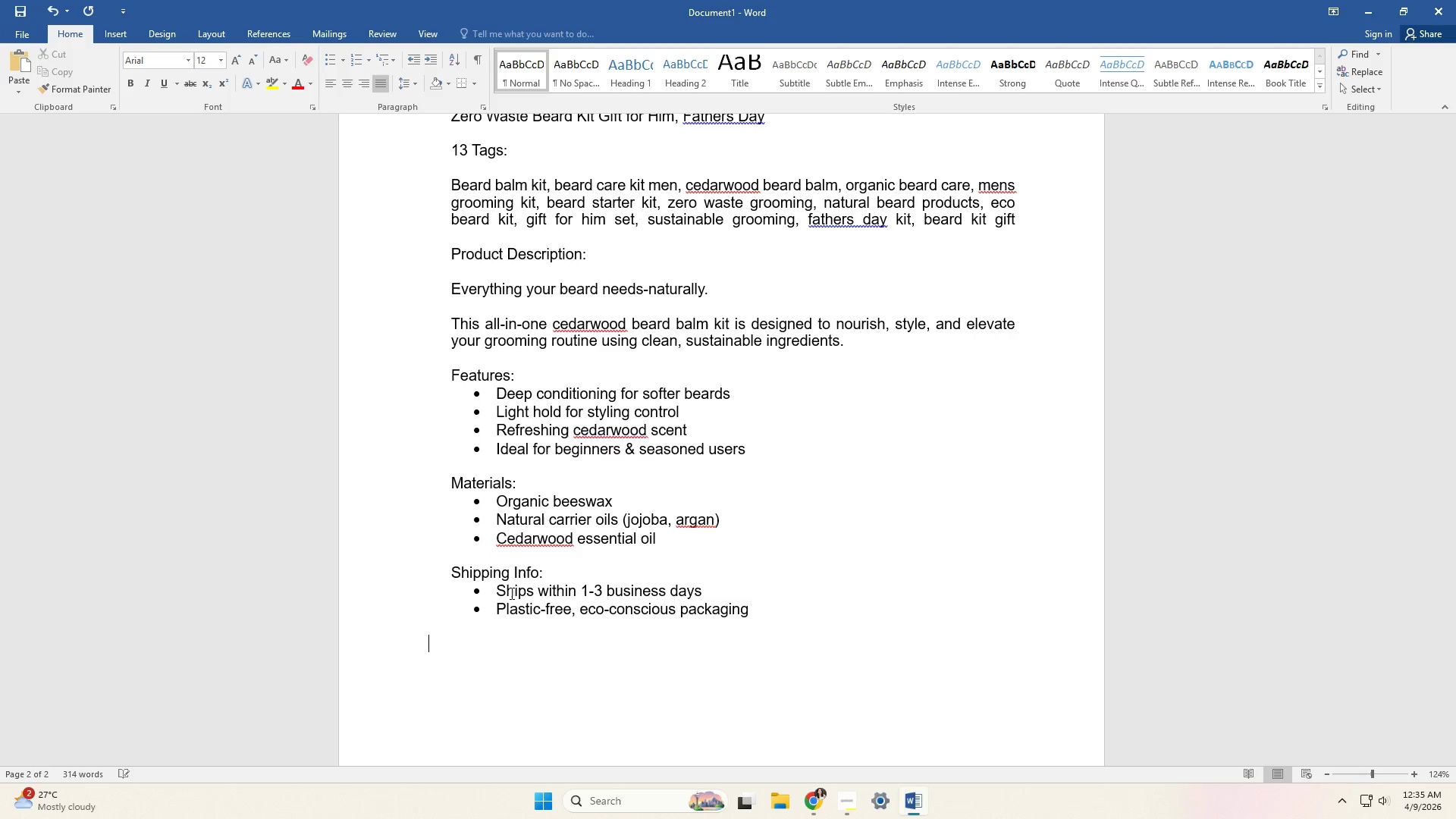 
key(V)
 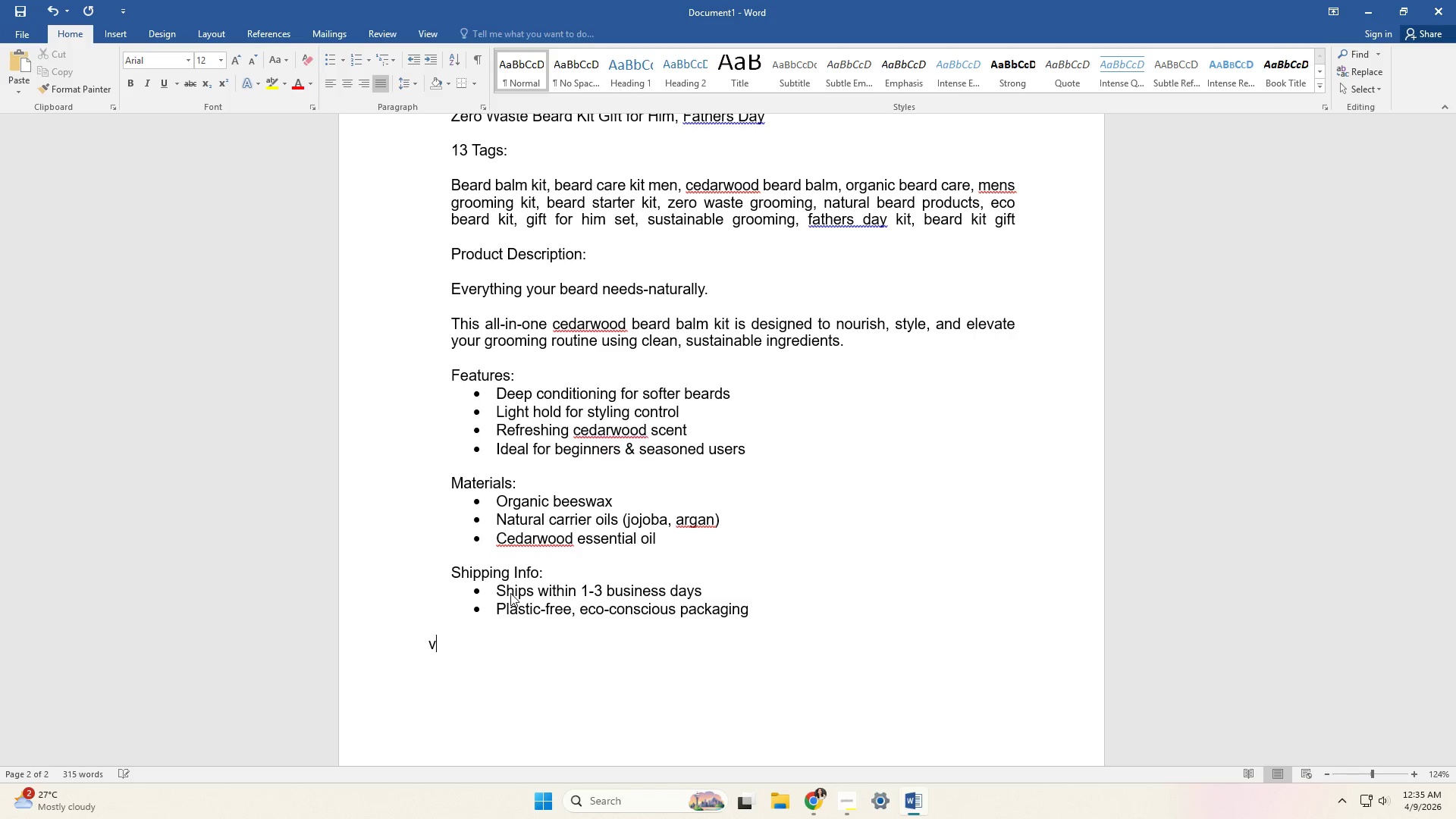 
key(Backspace)
 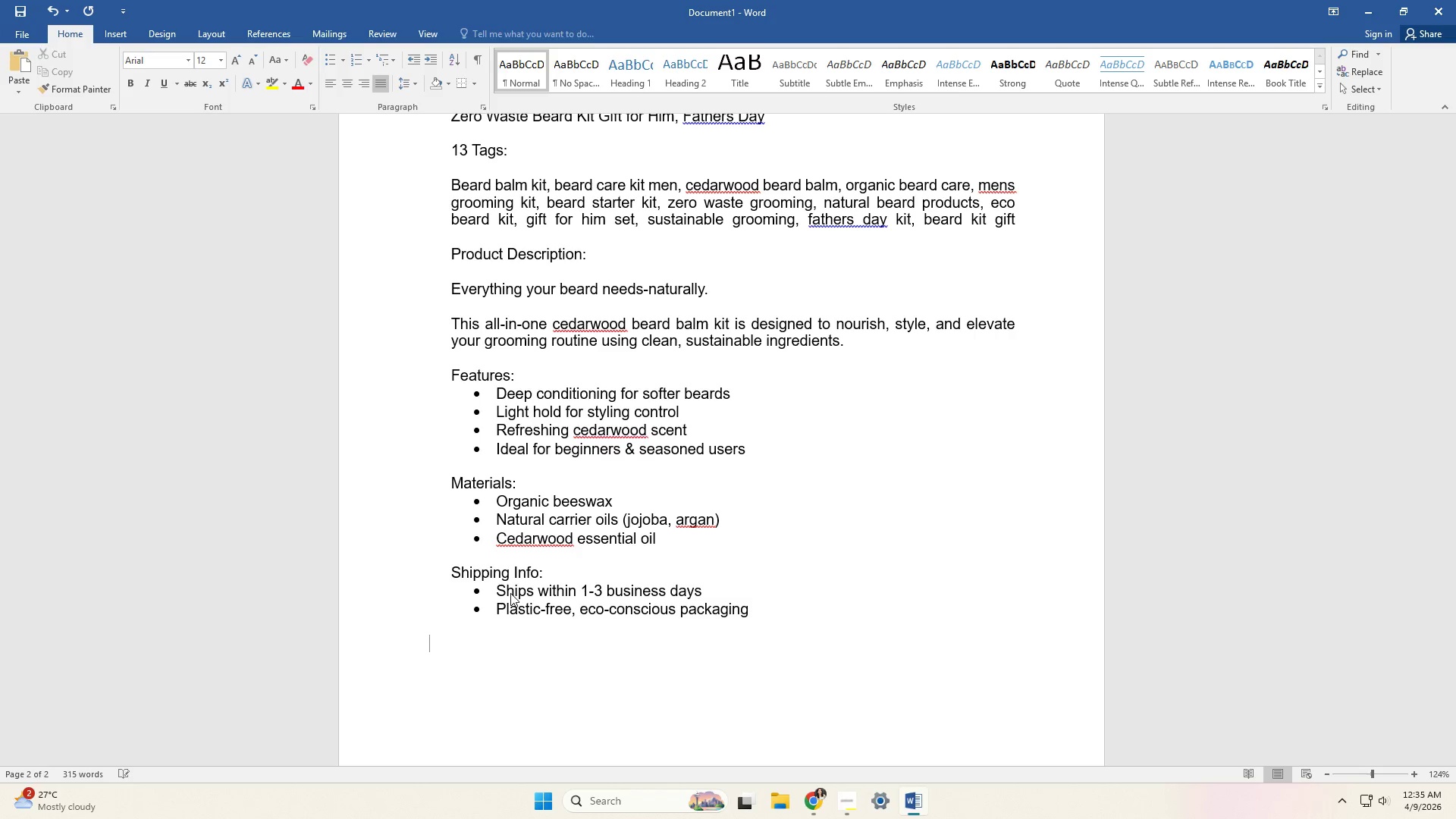 
key(Control+ControlLeft)
 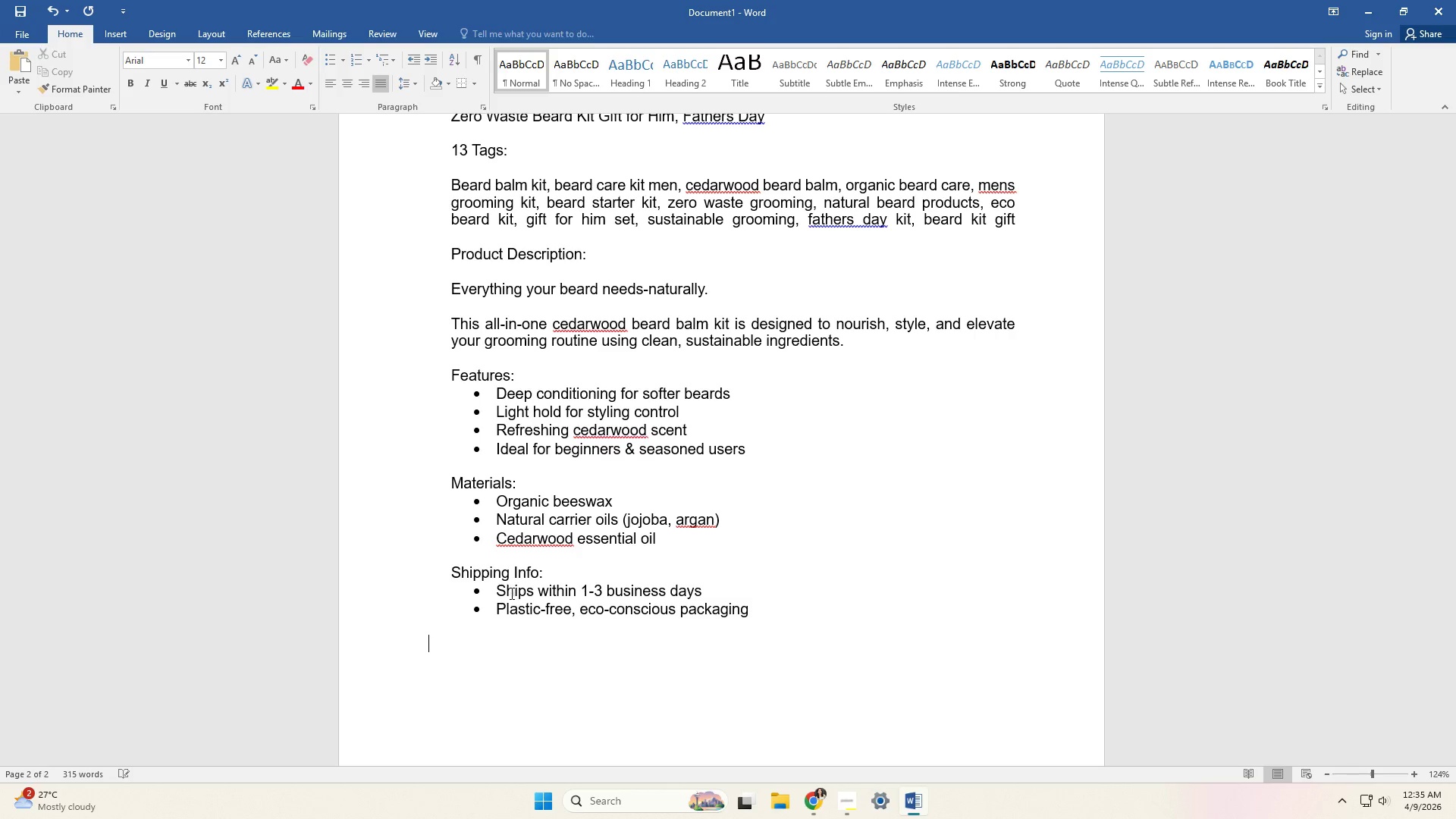 
key(Control+V)
 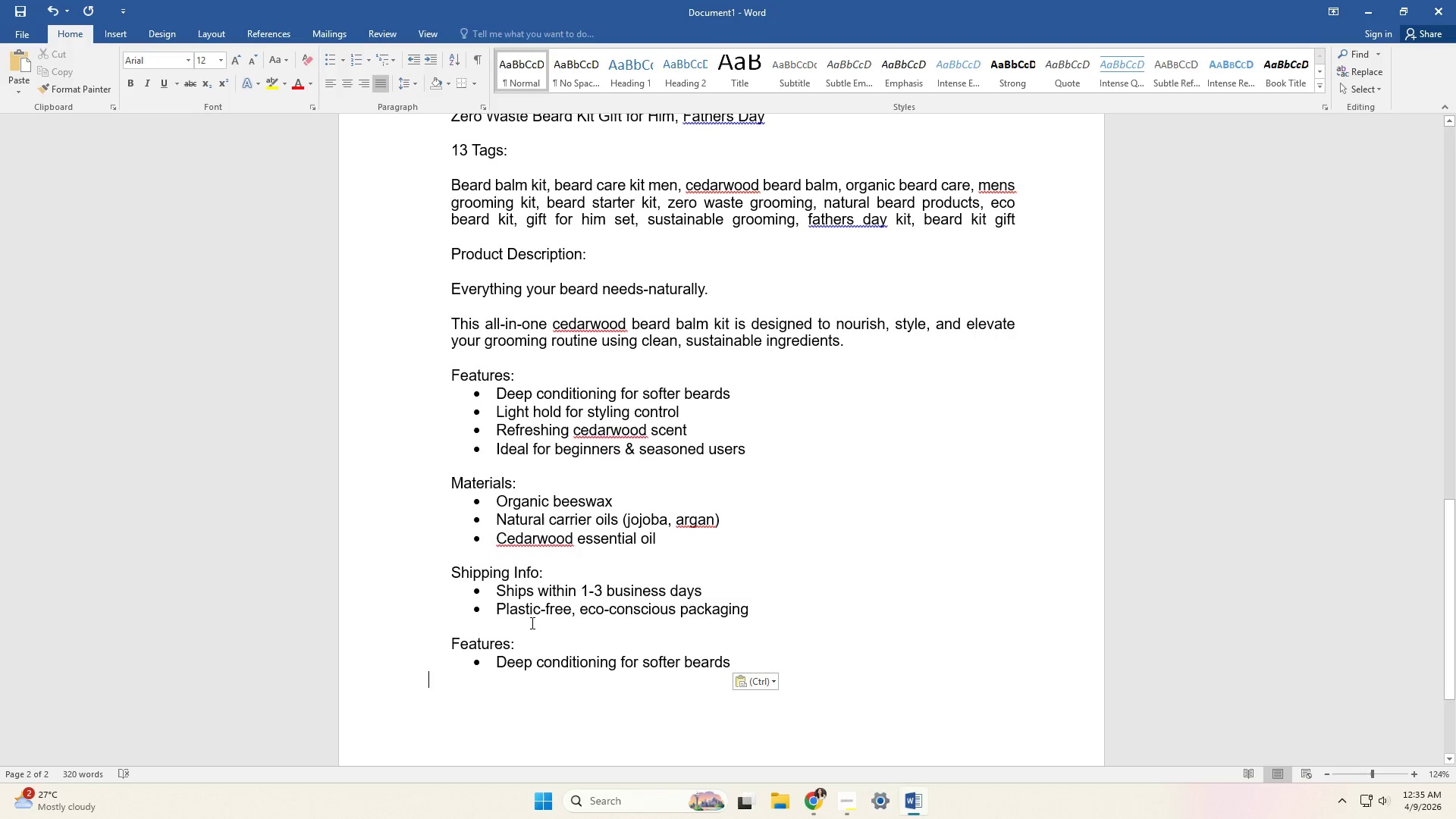 
left_click_drag(start_coordinate=[509, 643], to_coordinate=[452, 643])
 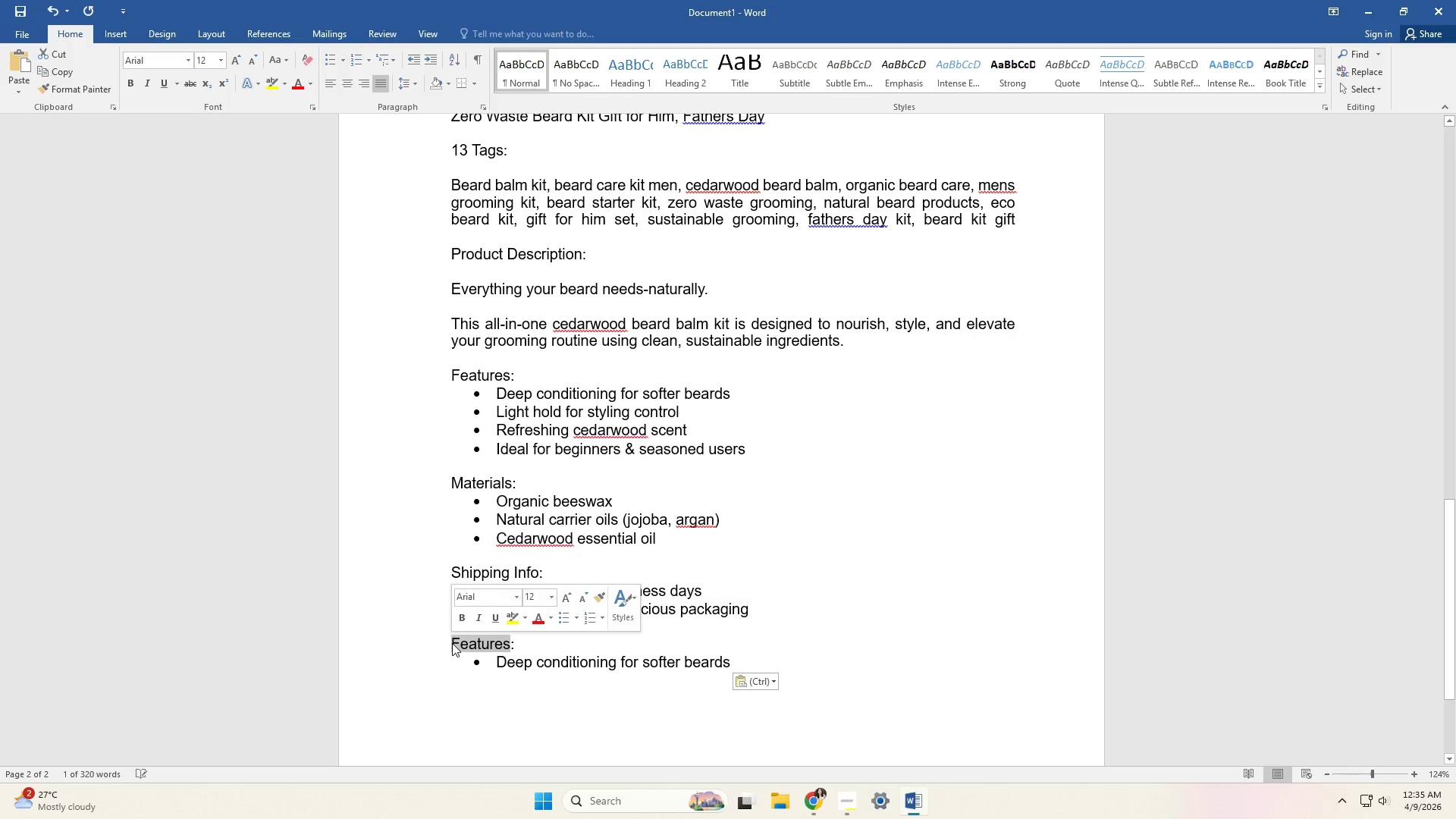 
type(How to Order)
 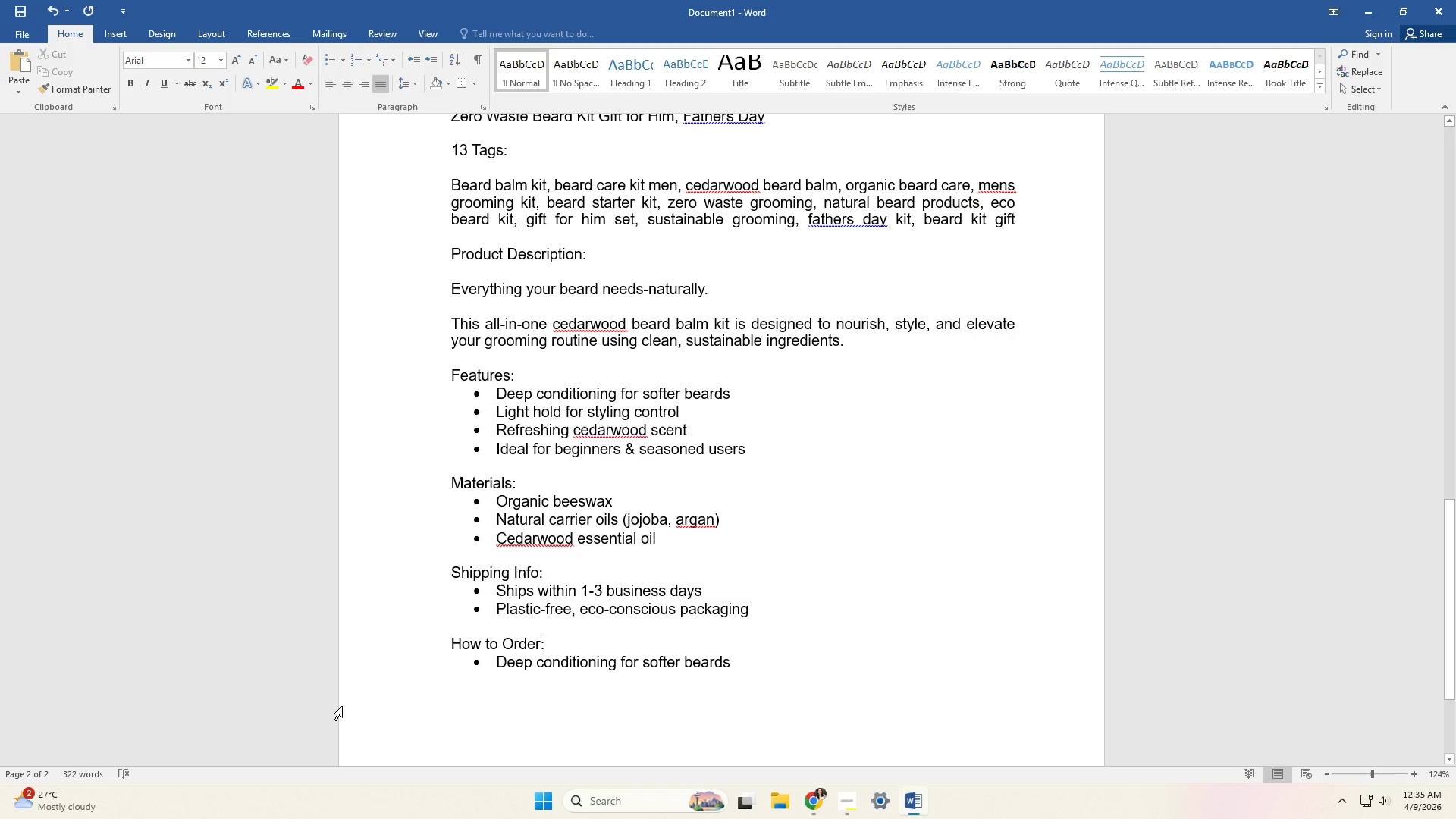 
double_click([500, 667])
 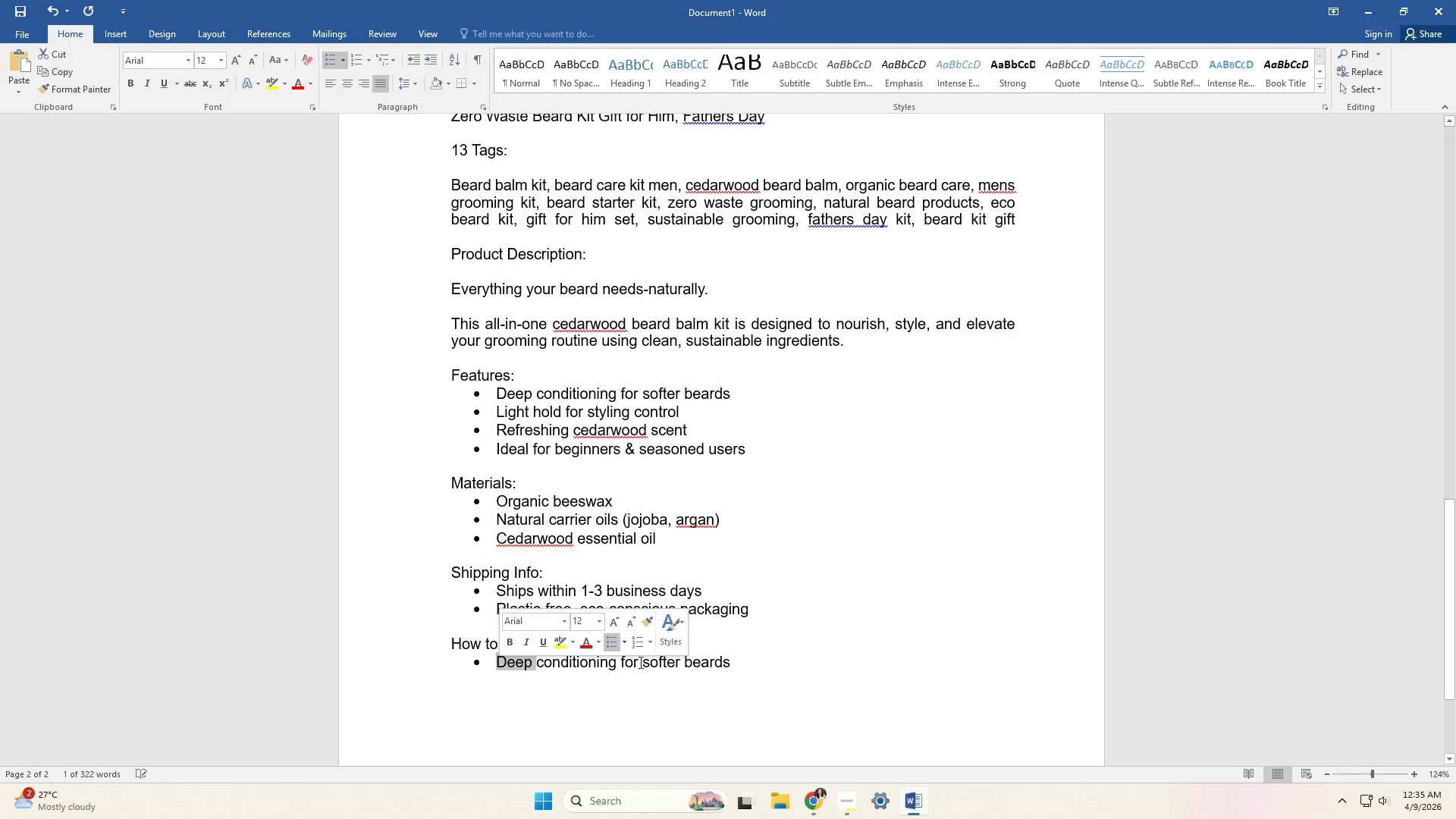 
left_click([691, 661])
 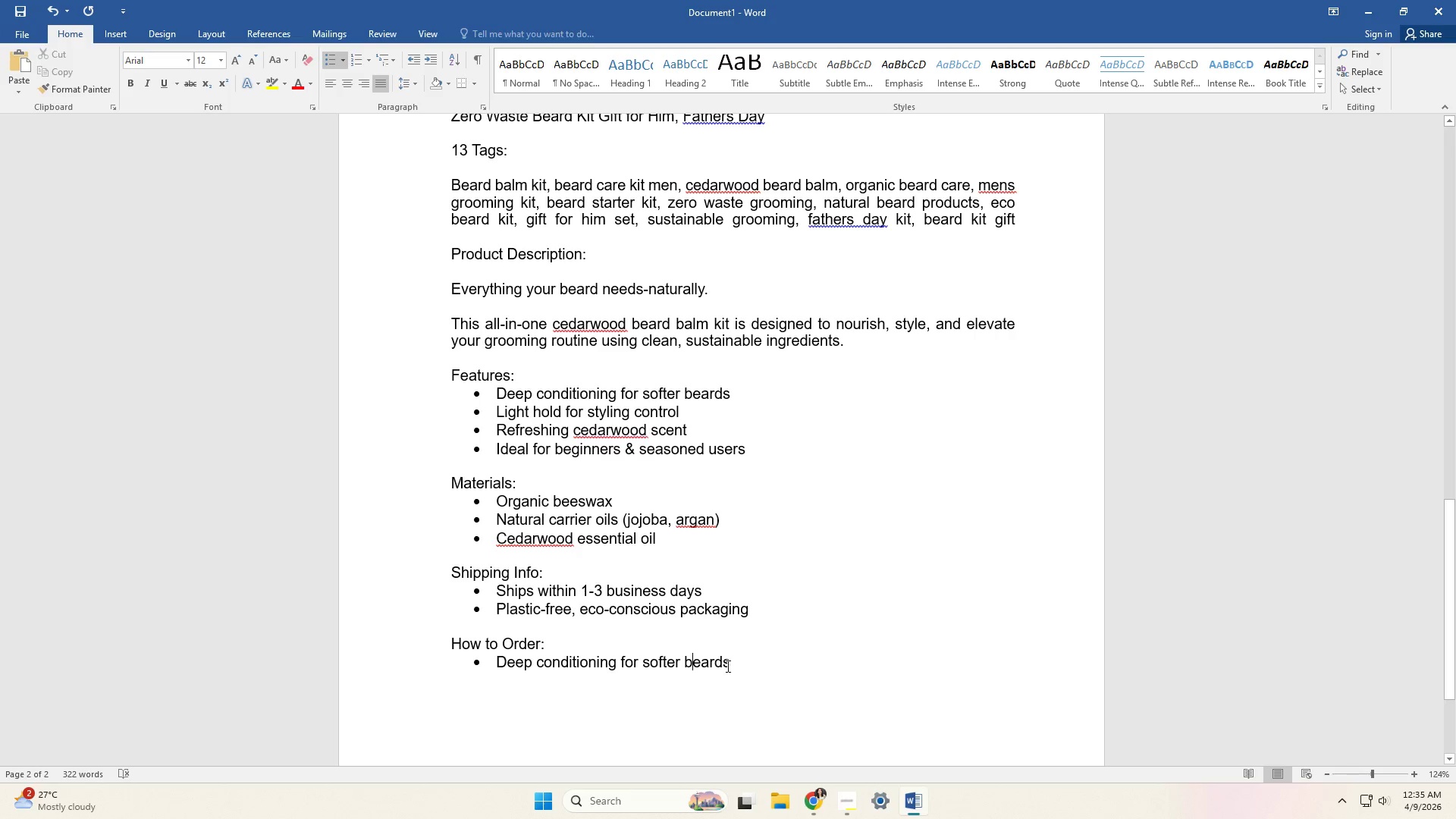 
left_click_drag(start_coordinate=[730, 666], to_coordinate=[511, 667])
 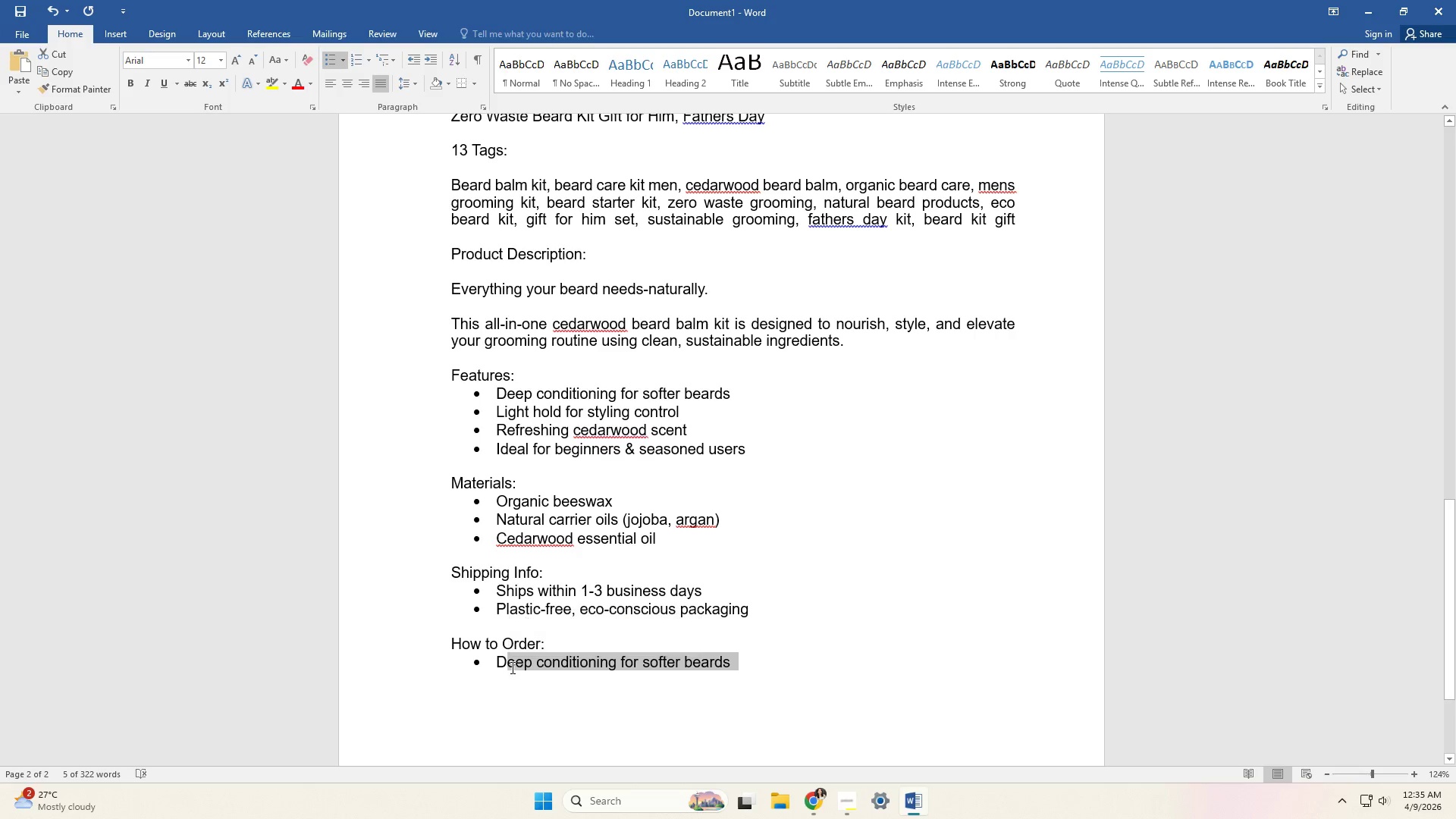 
key(Backspace)
key(Backspace)
type(Addr)
key(Backspace)
type( to cart)
 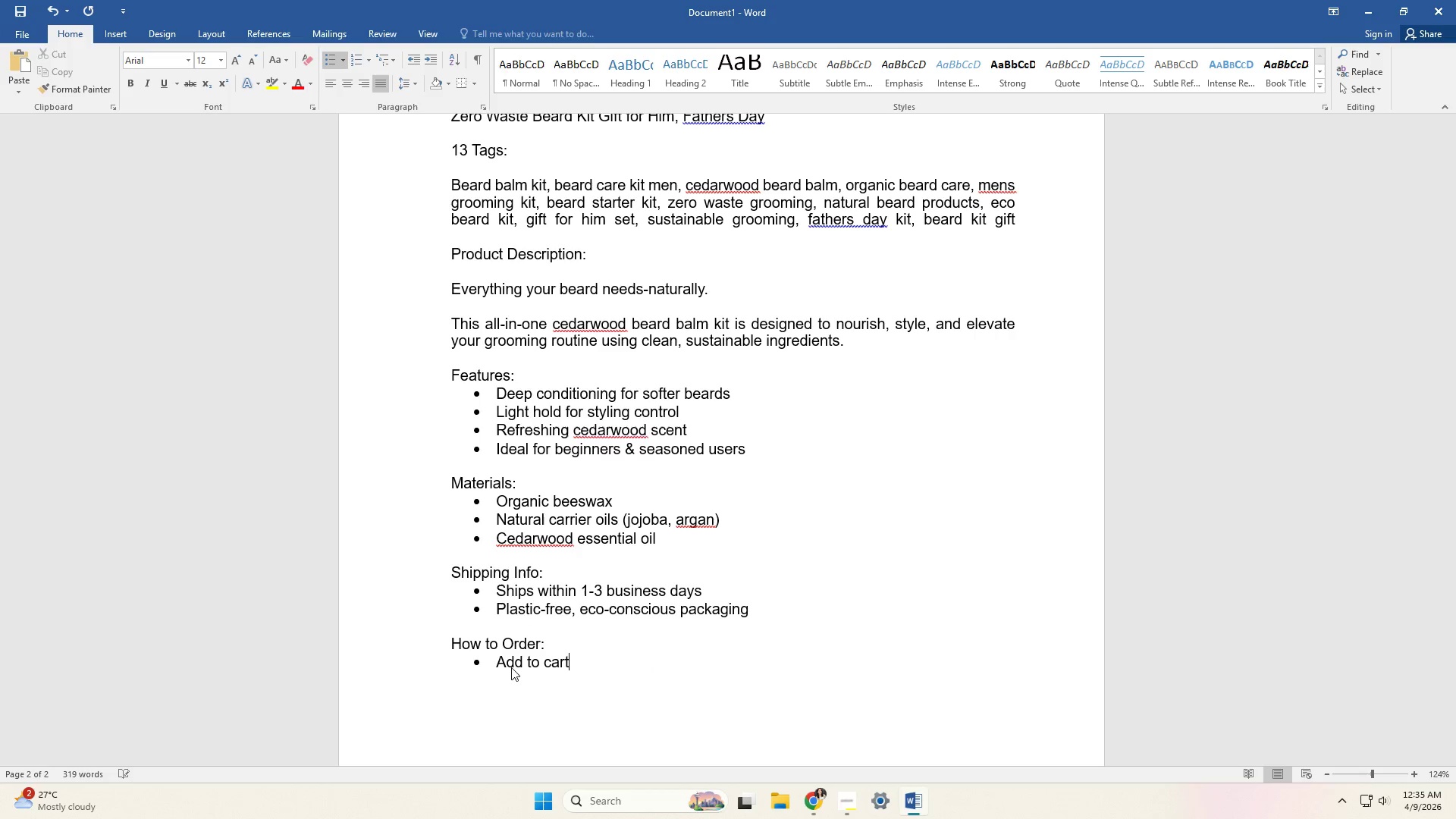 
key(Enter)
 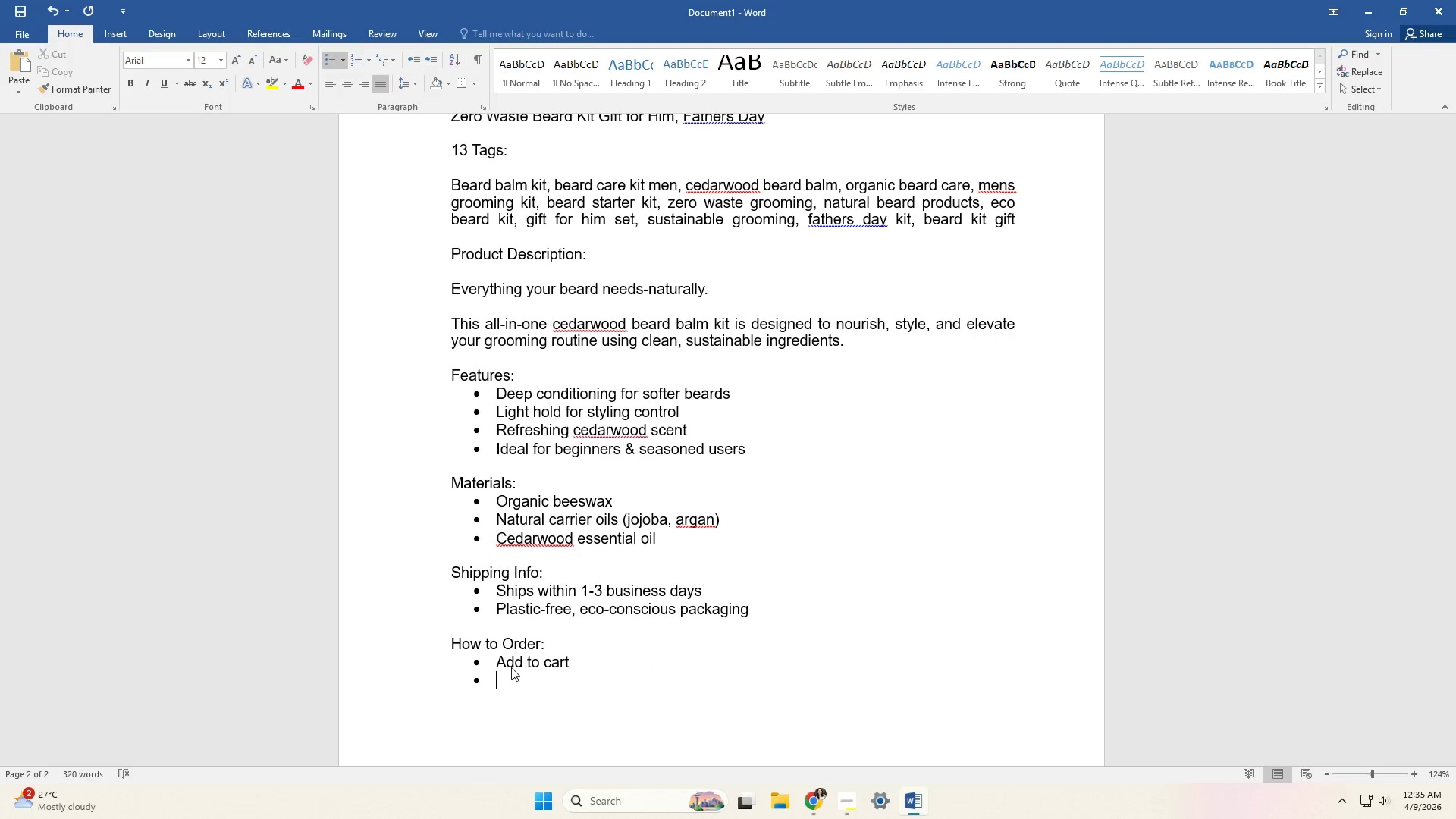 
key(Alt+Tab)